 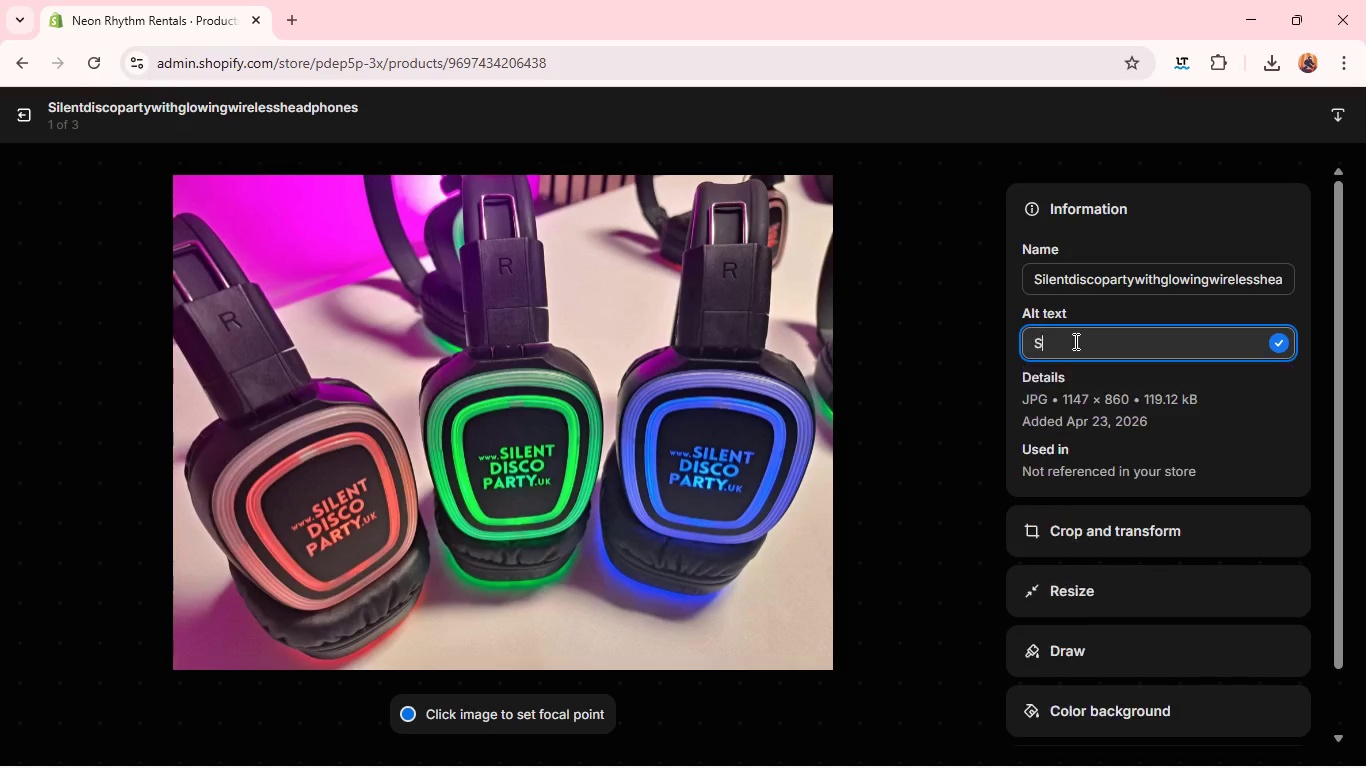 
type(Silent disco party glowing wireless headphones)
 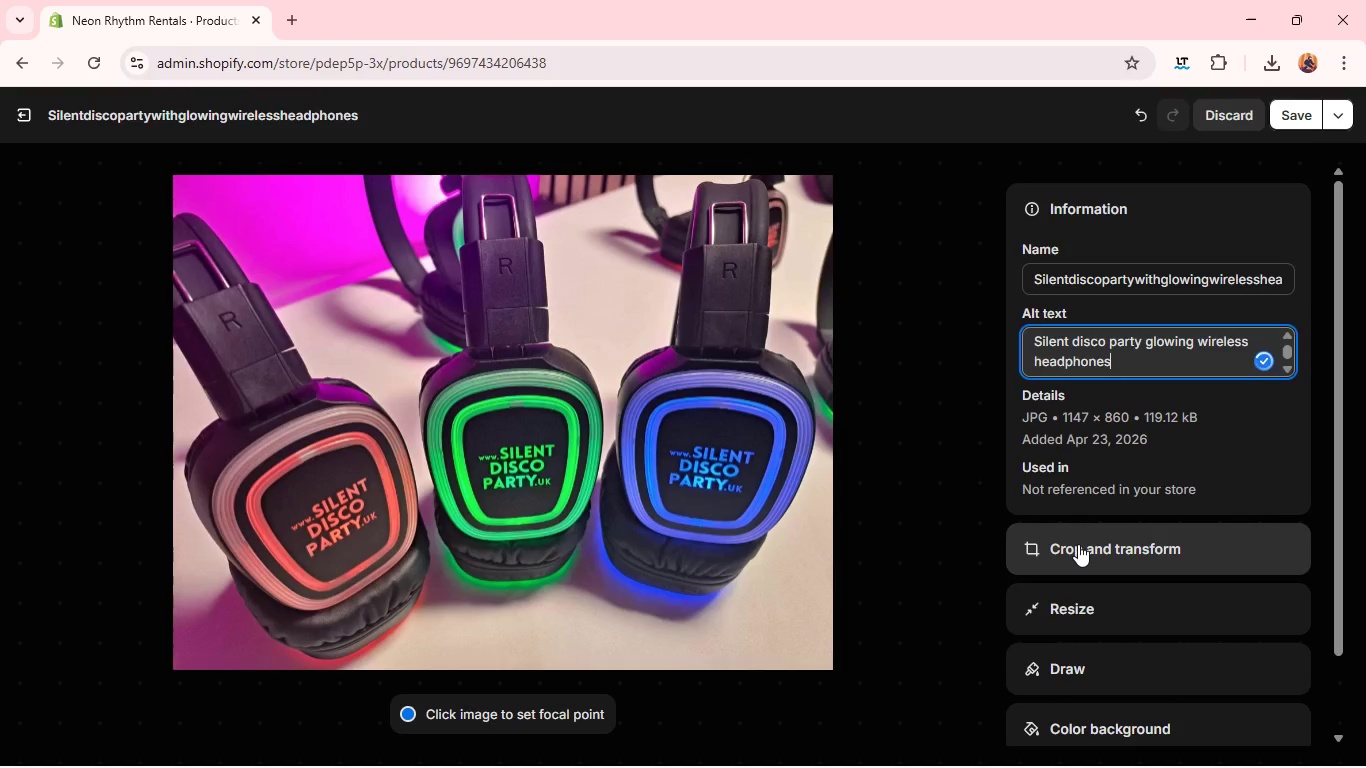 
left_click([1078, 544])
 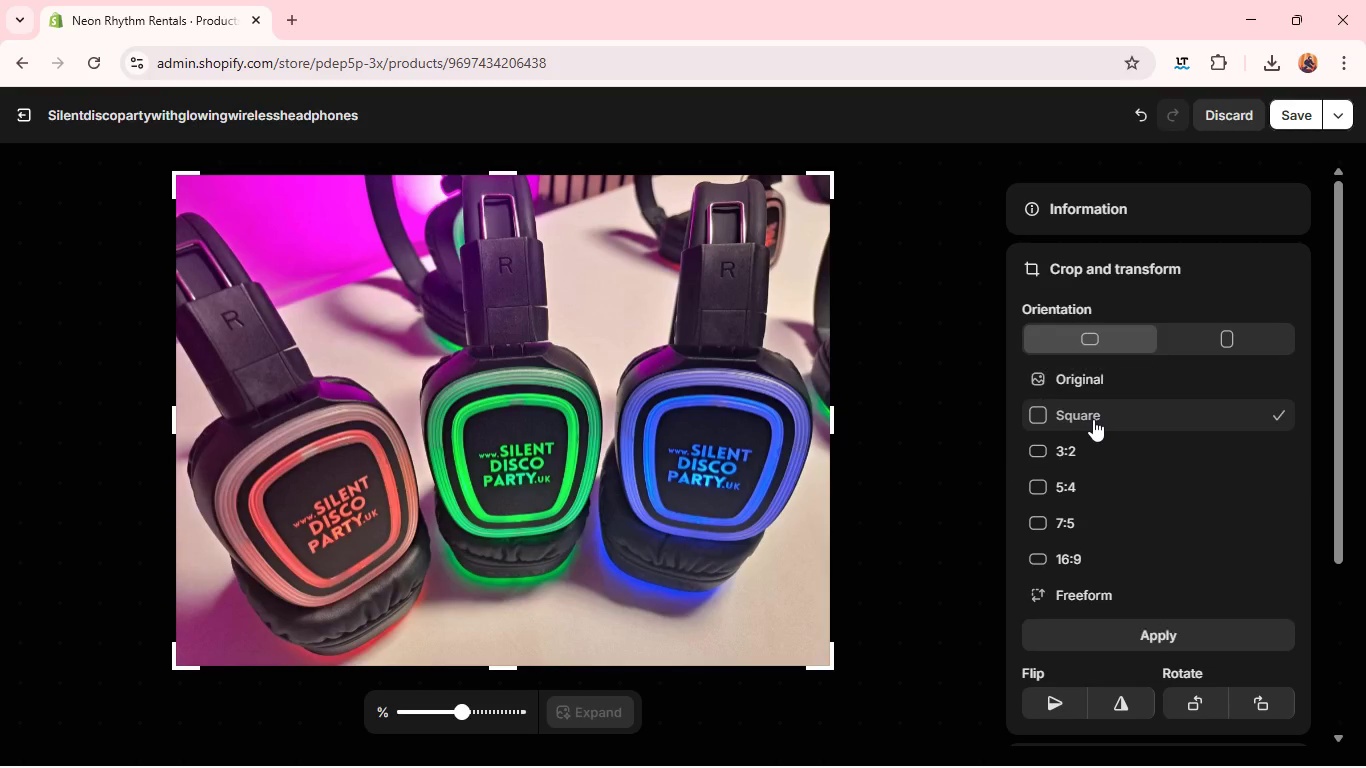 
left_click([1093, 419])
 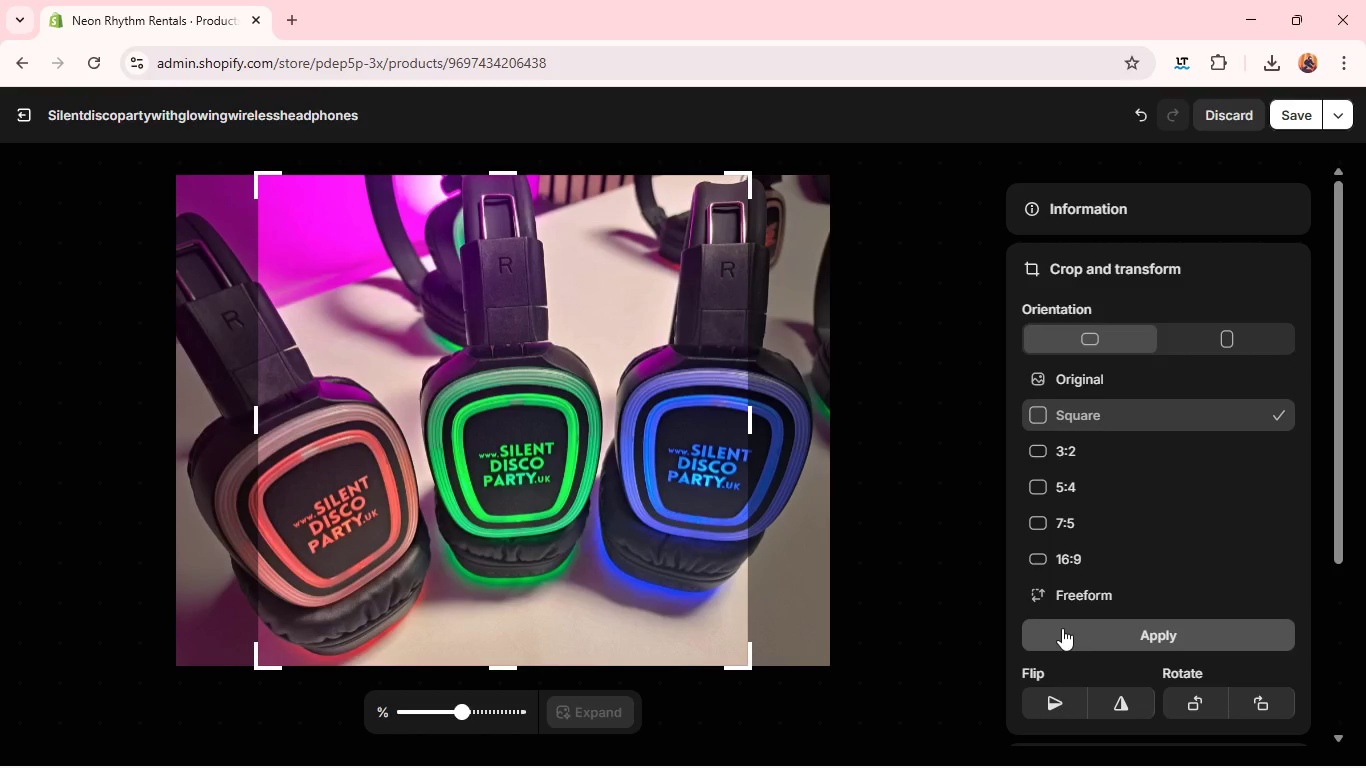 
left_click([1062, 628])
 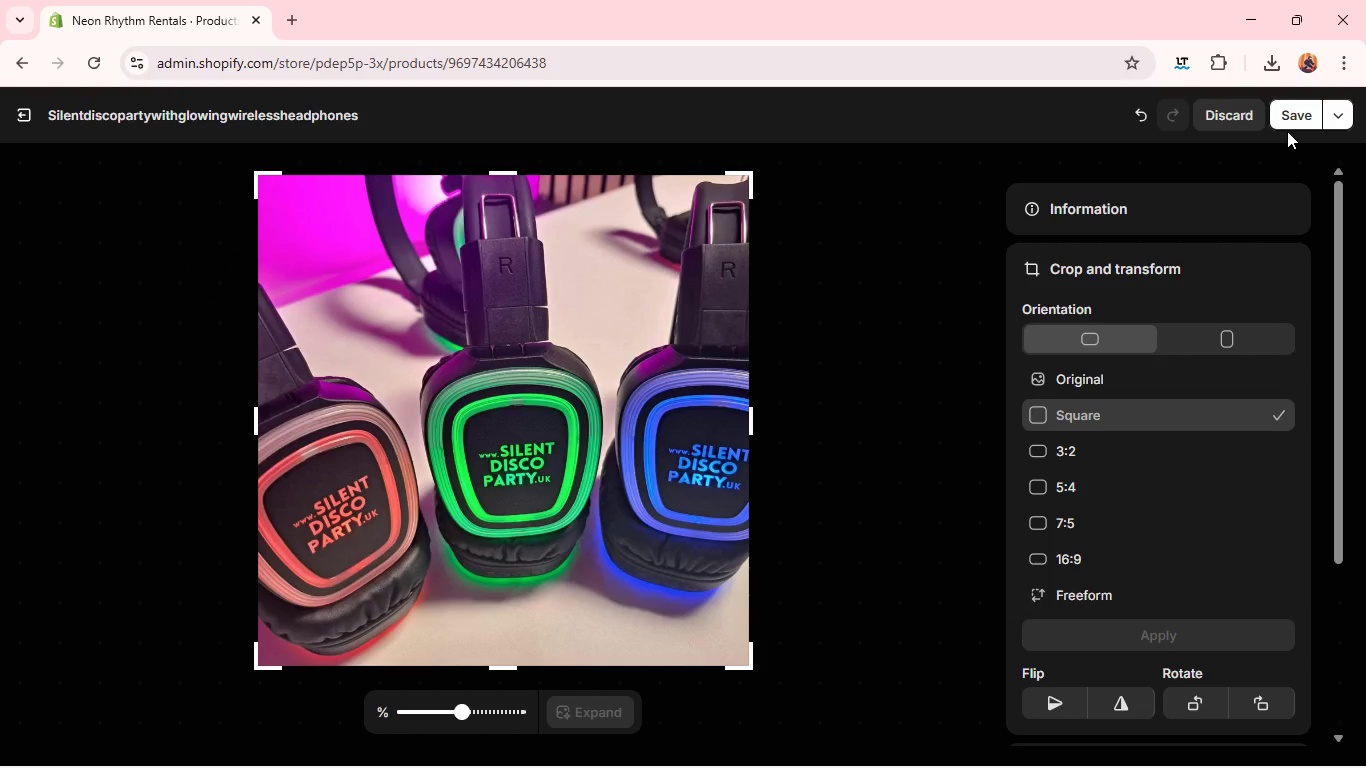 
left_click([1287, 131])
 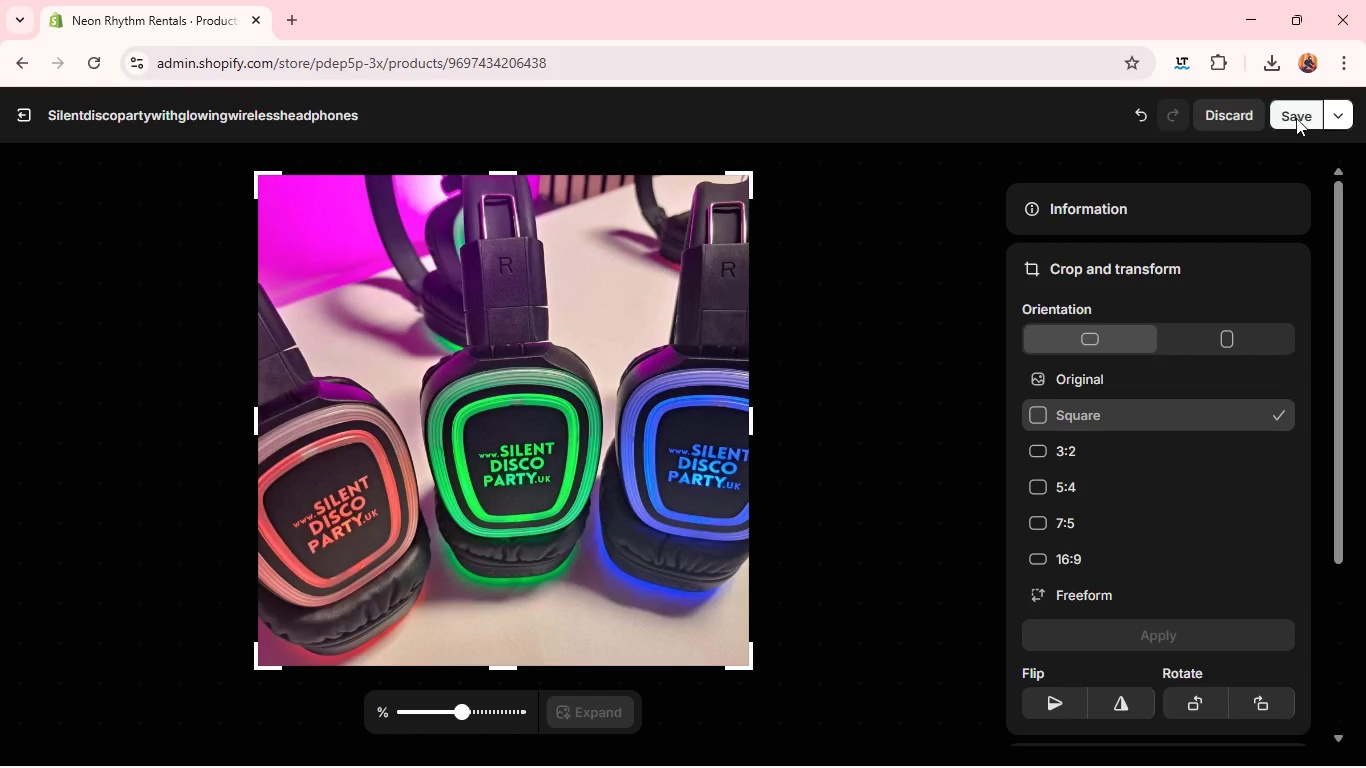 
left_click([1296, 118])
 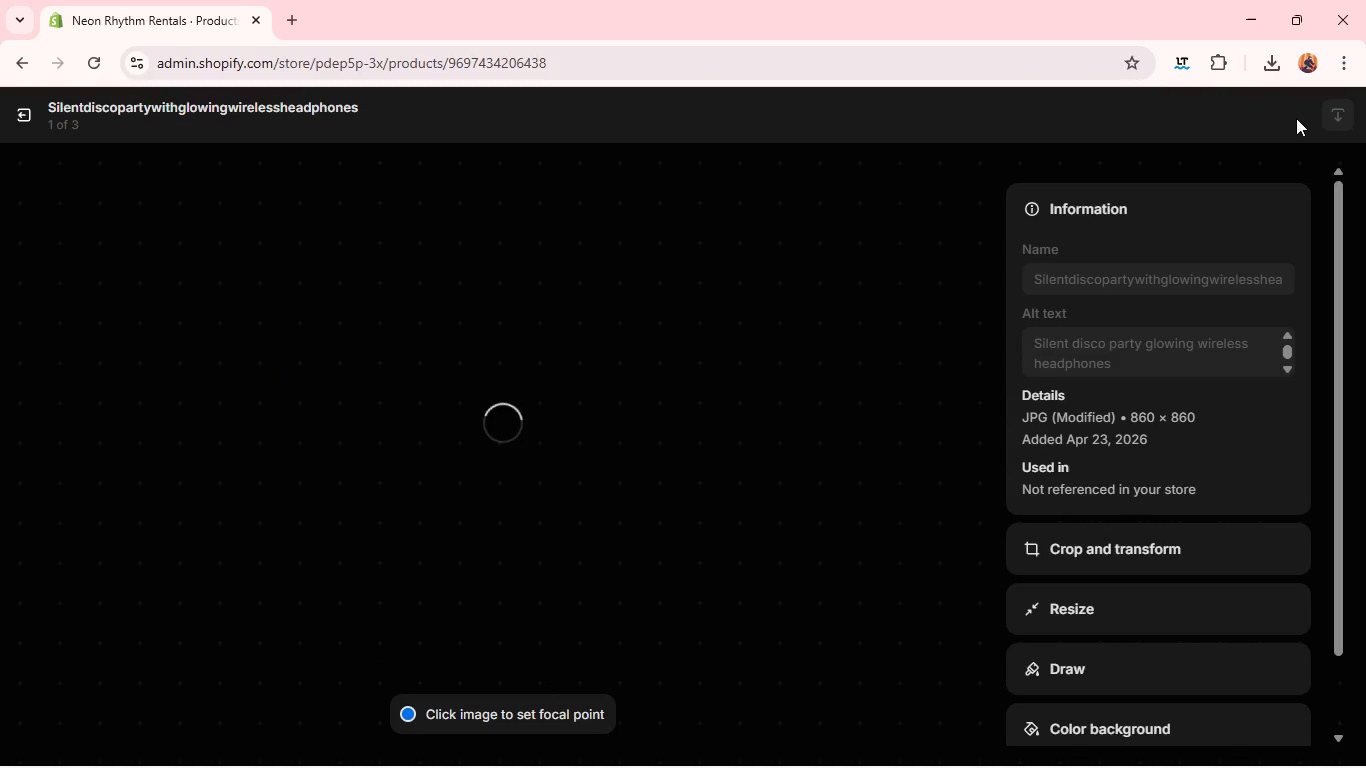 
wait(8.19)
 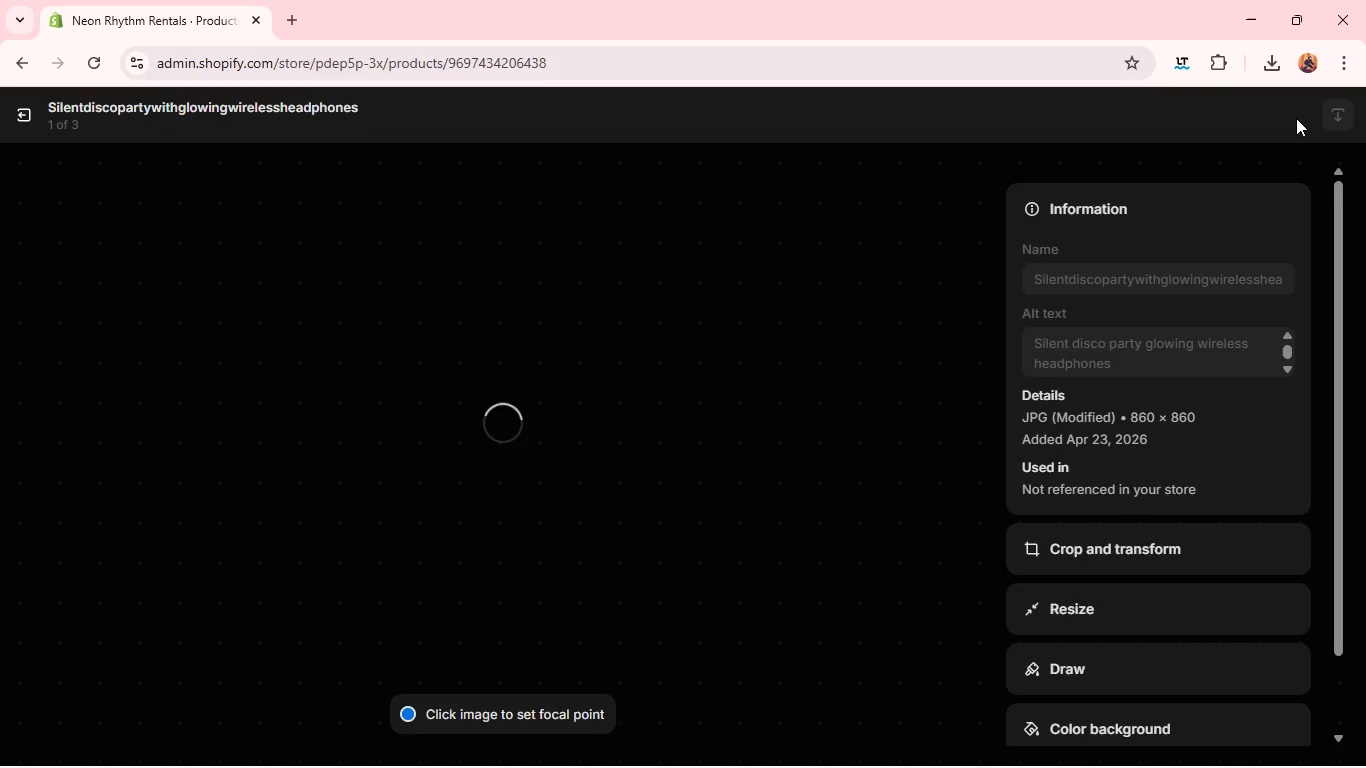 
left_click([963, 458])
 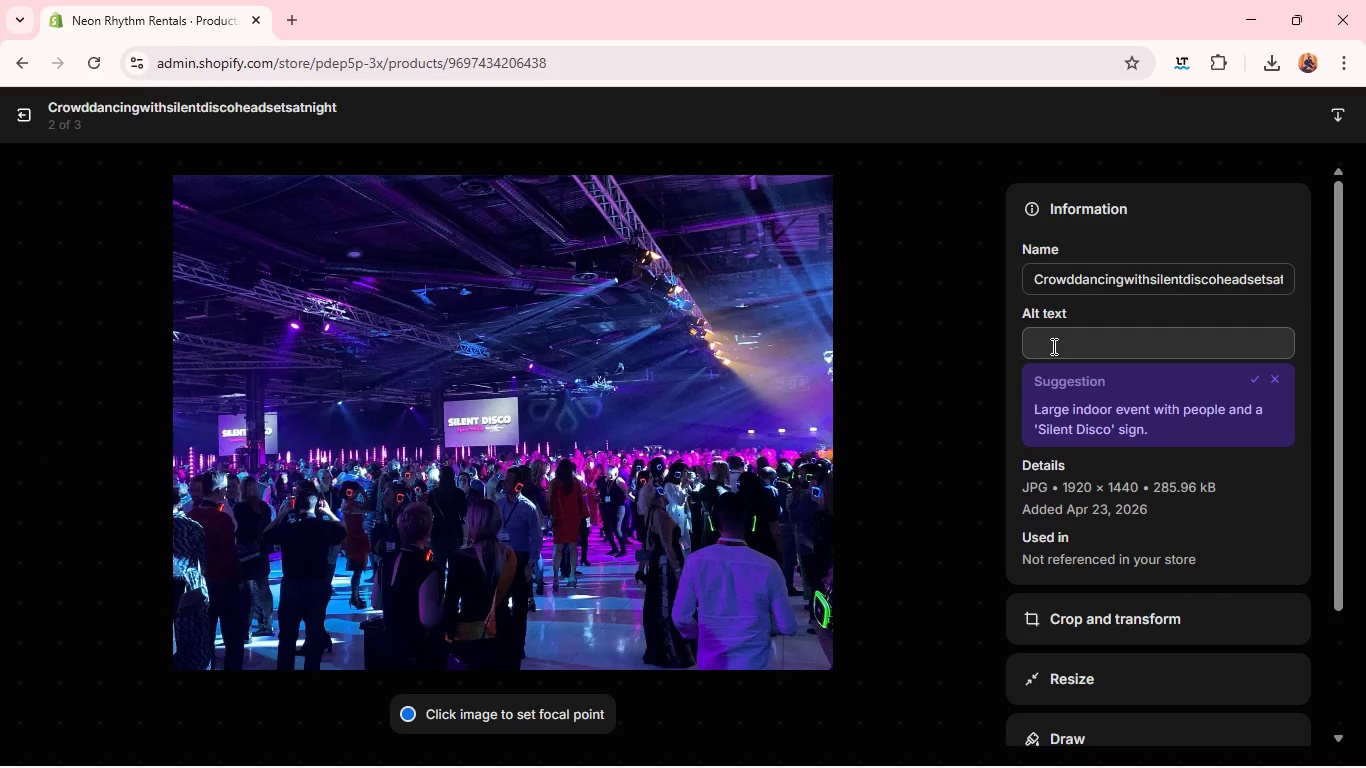 
left_click([1053, 344])
 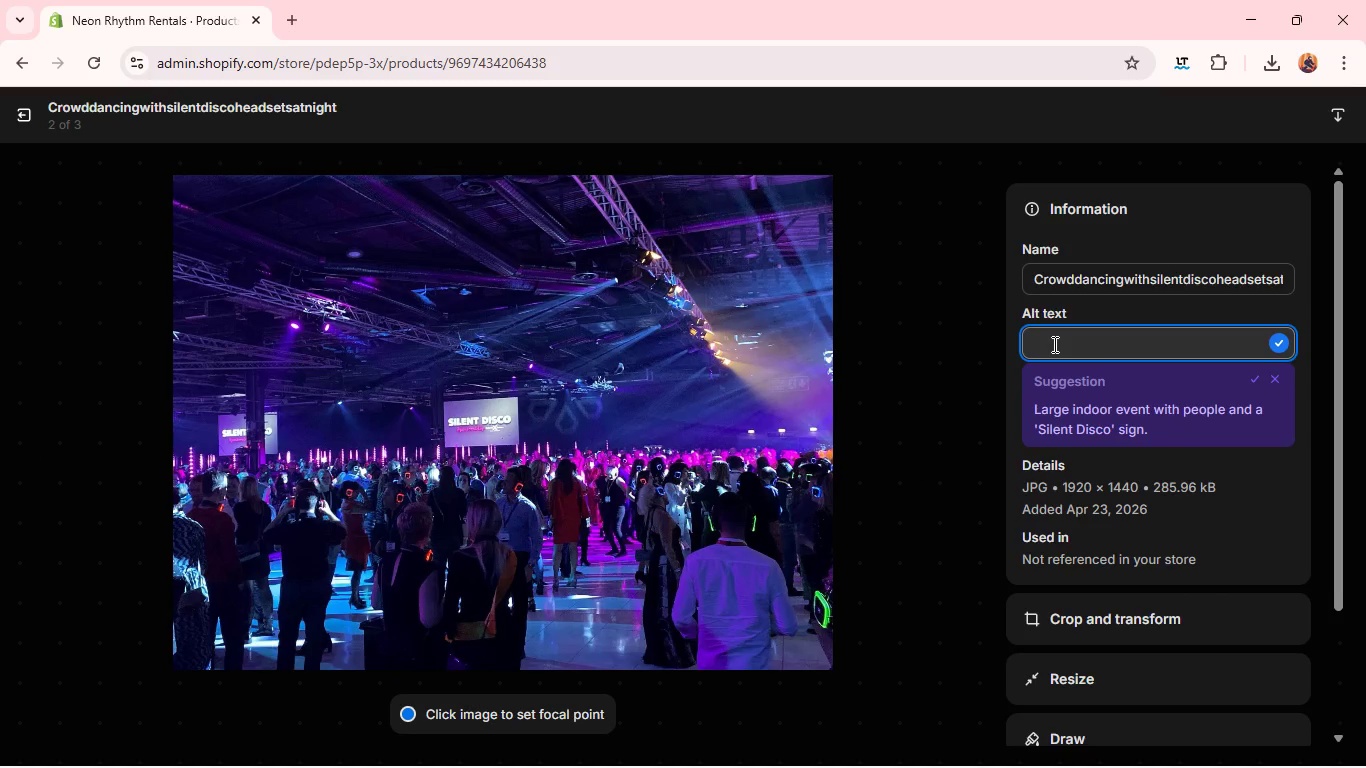 
type(Crowd dancing with silent disco headsets at night)
 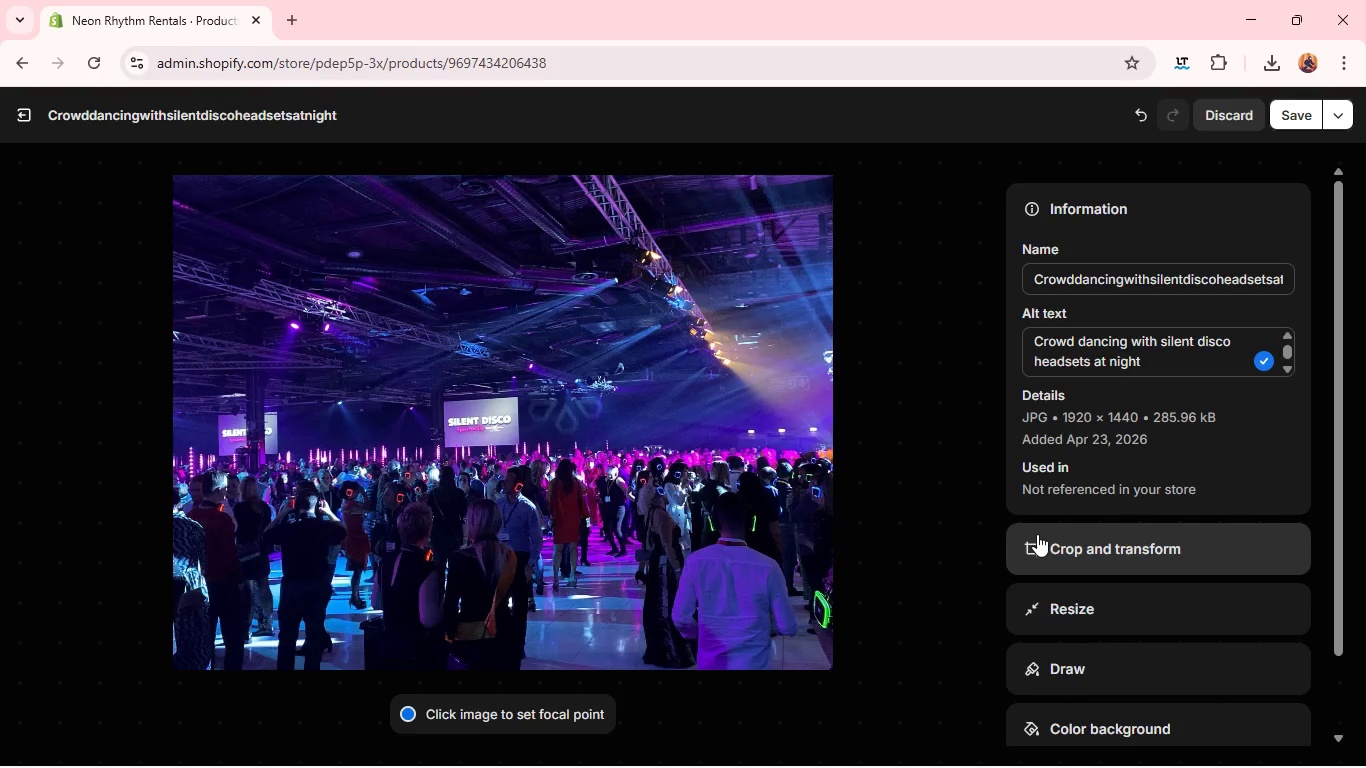 
left_click([1037, 534])
 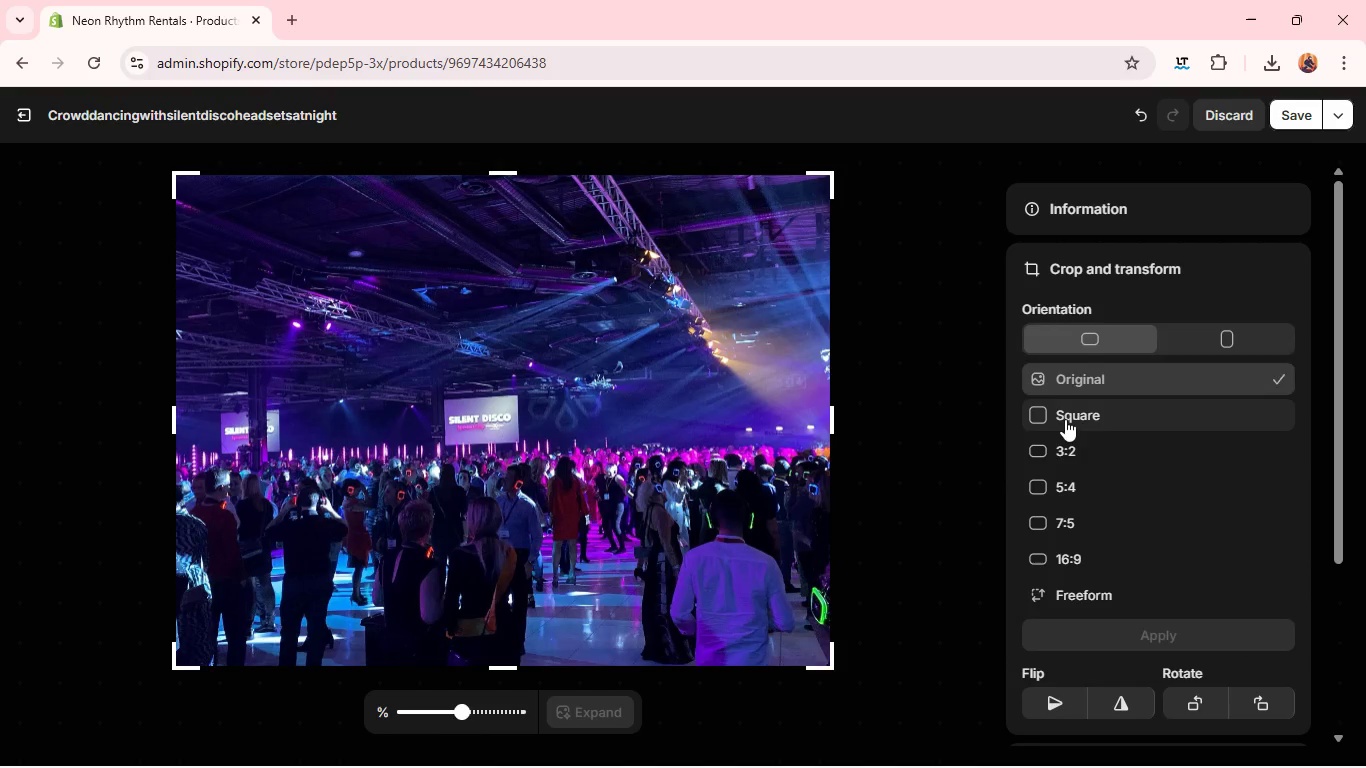 
left_click([1065, 419])
 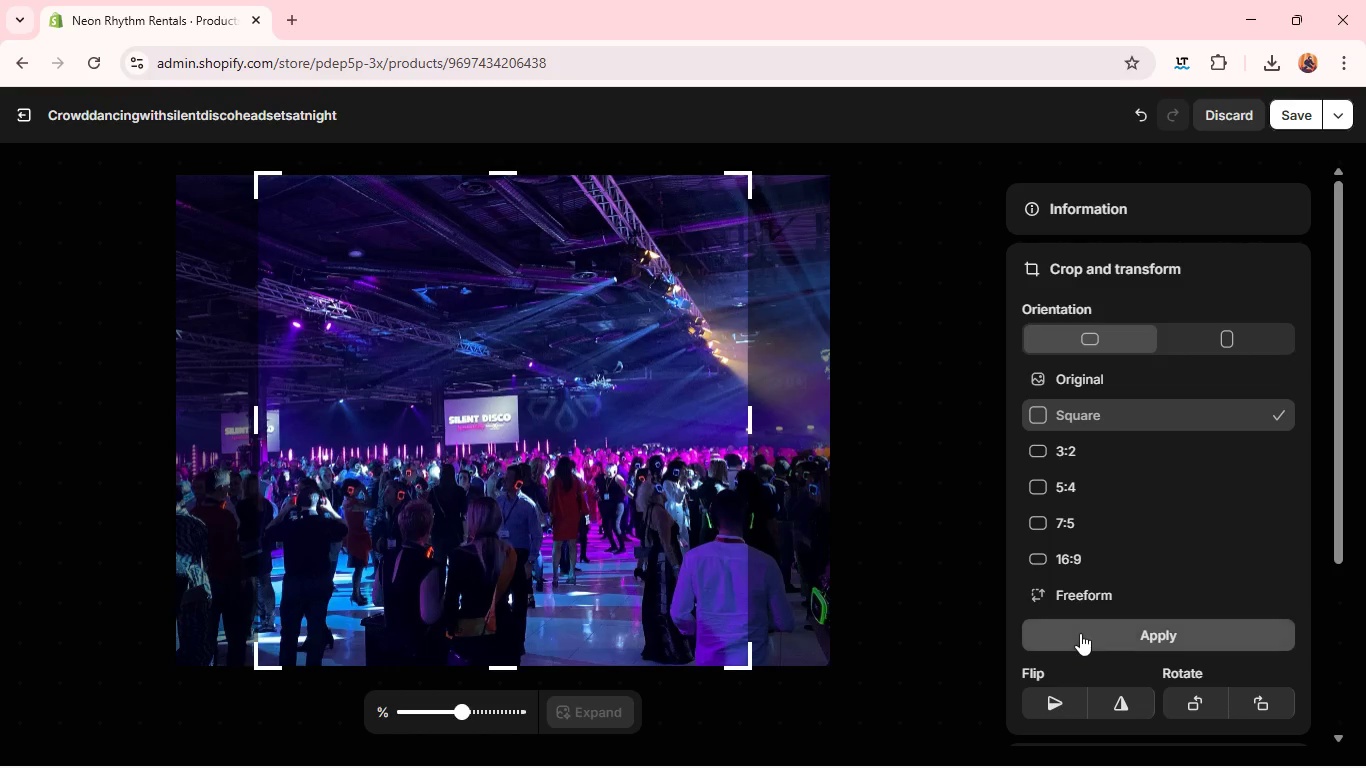 
left_click([1080, 633])
 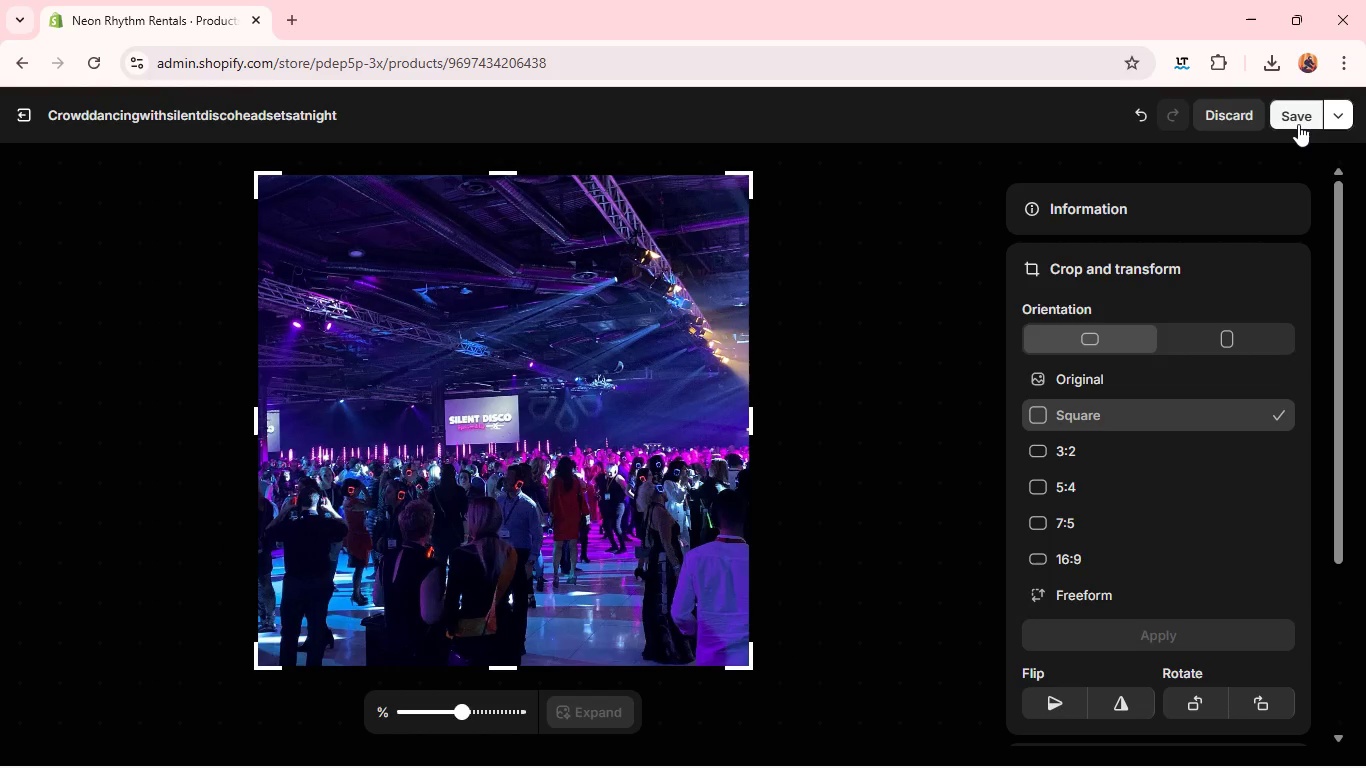 
left_click([1298, 124])
 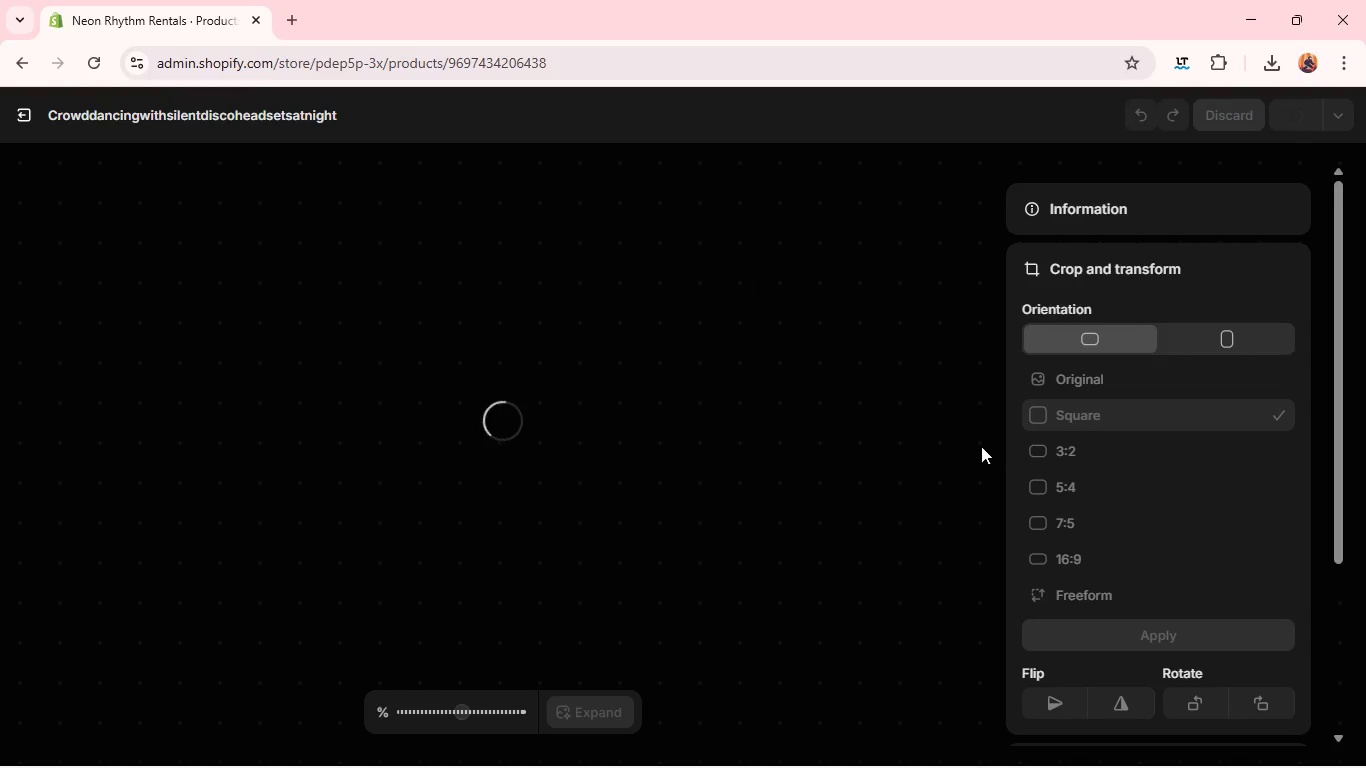 
mouse_move([965, 455])
 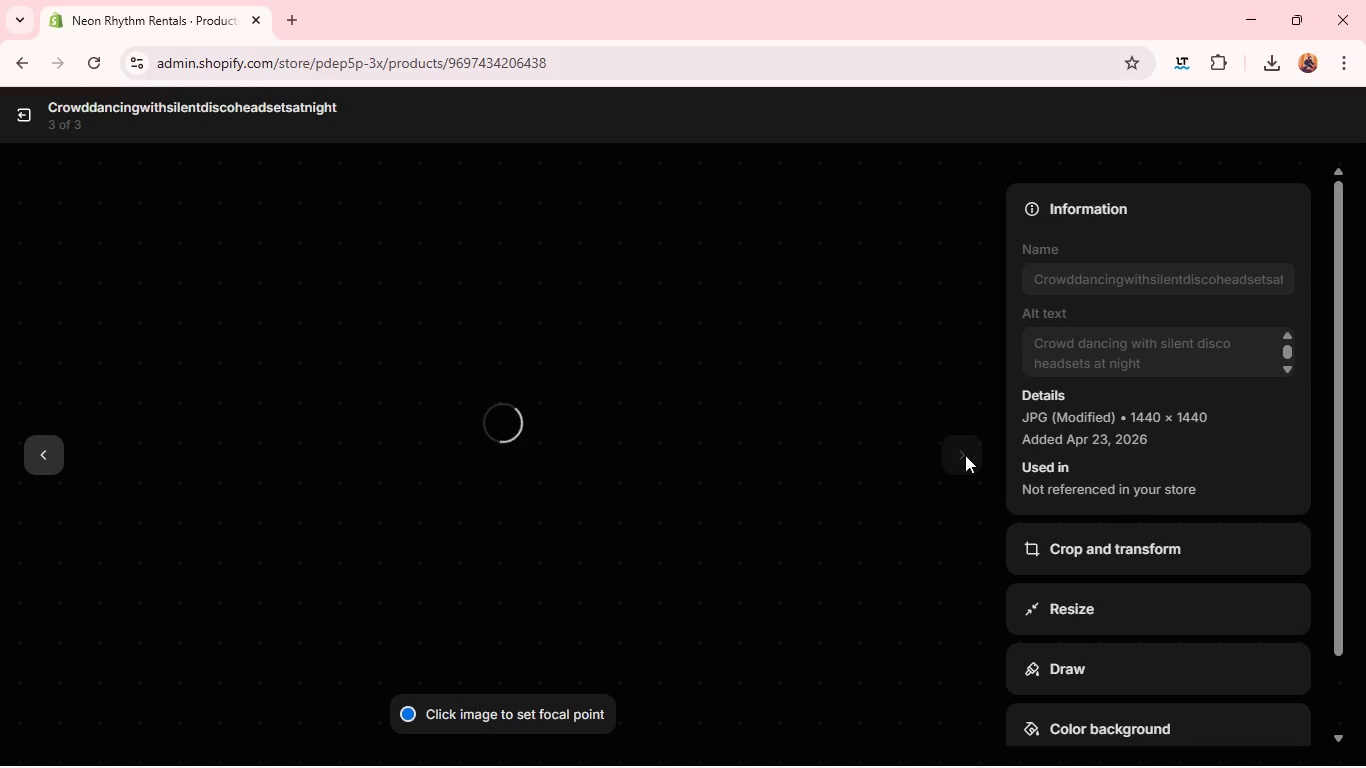 
left_click([965, 455])
 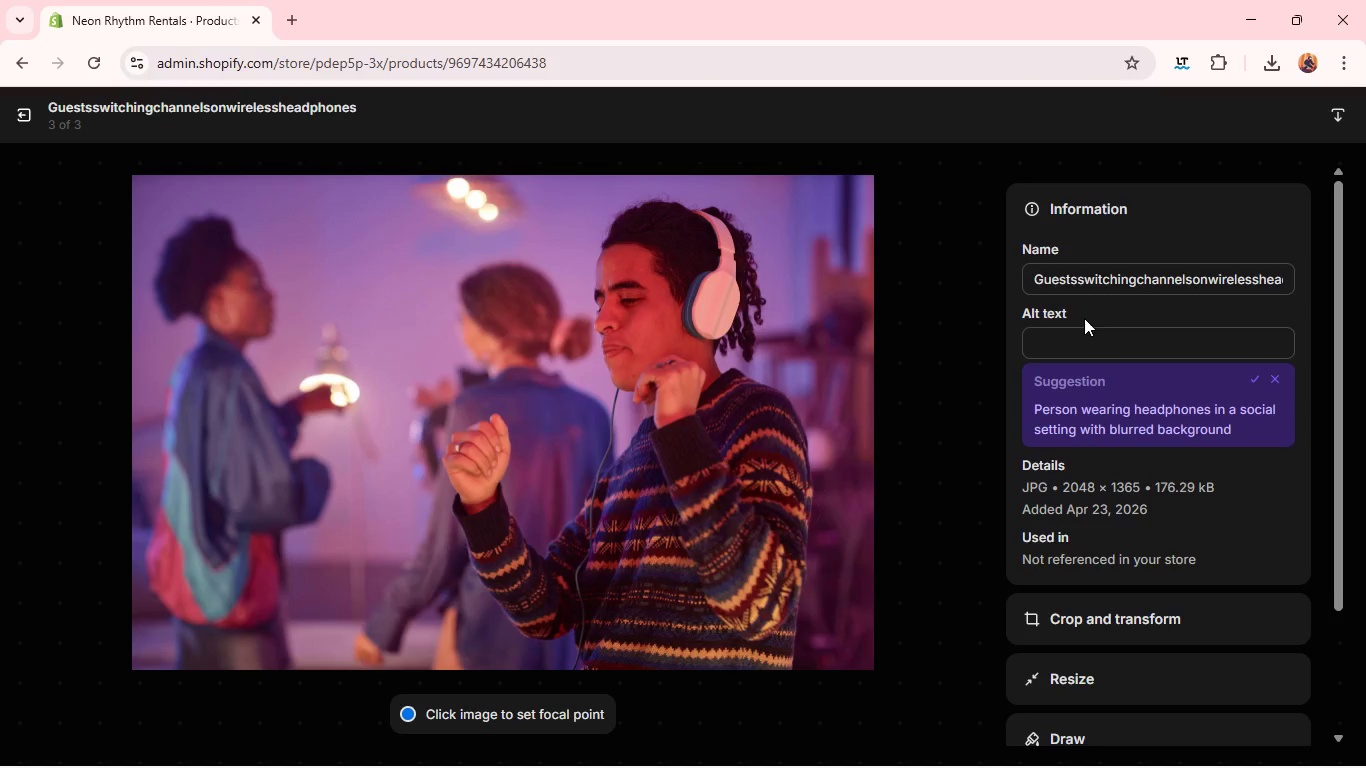 
left_click([1081, 322])
 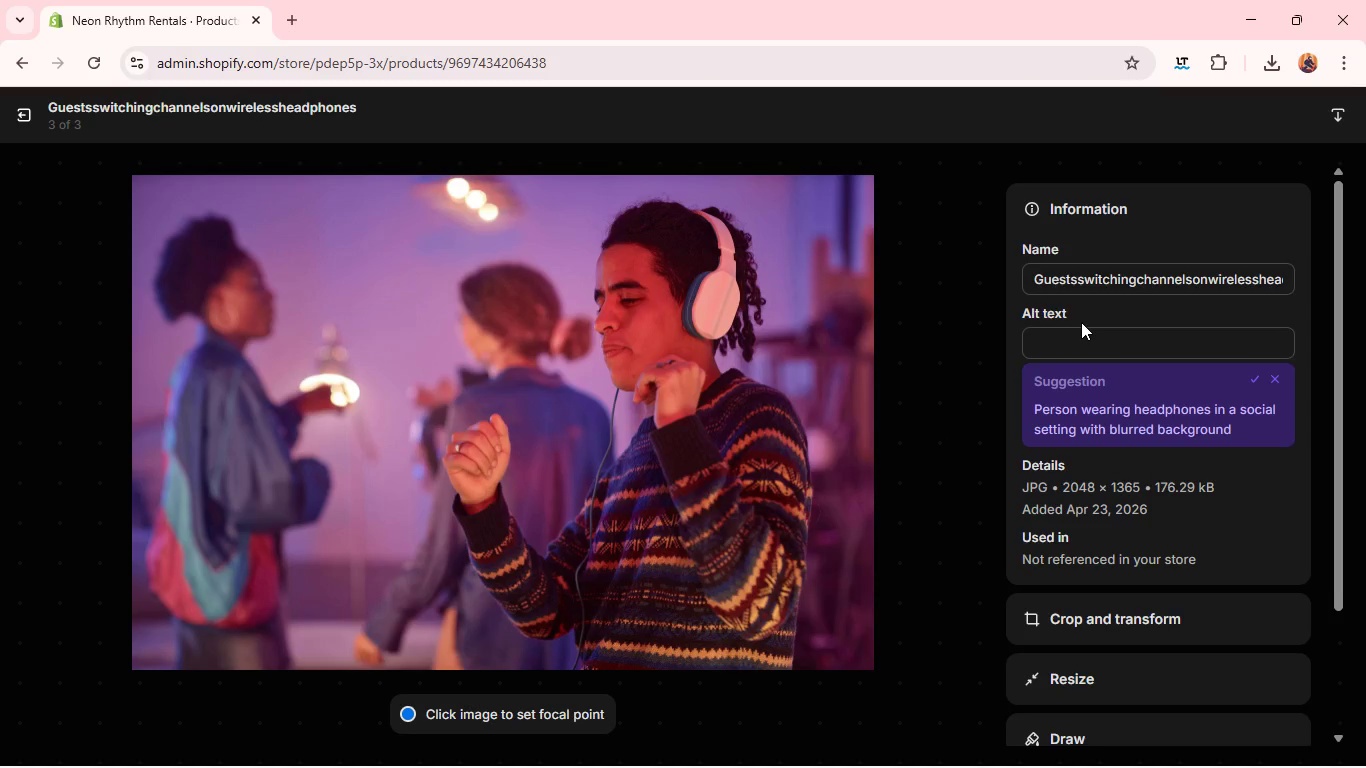 
key(Shift+G)
 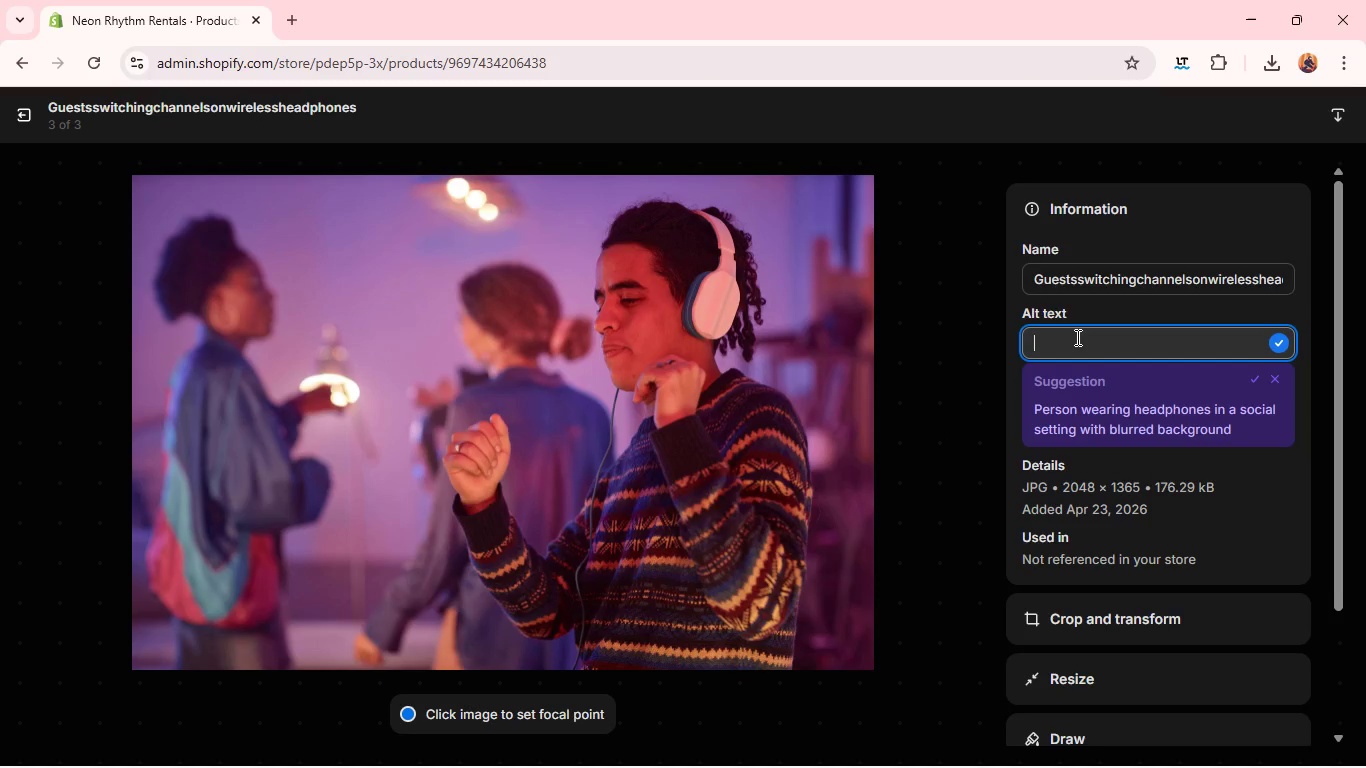 
left_click([1076, 337])
 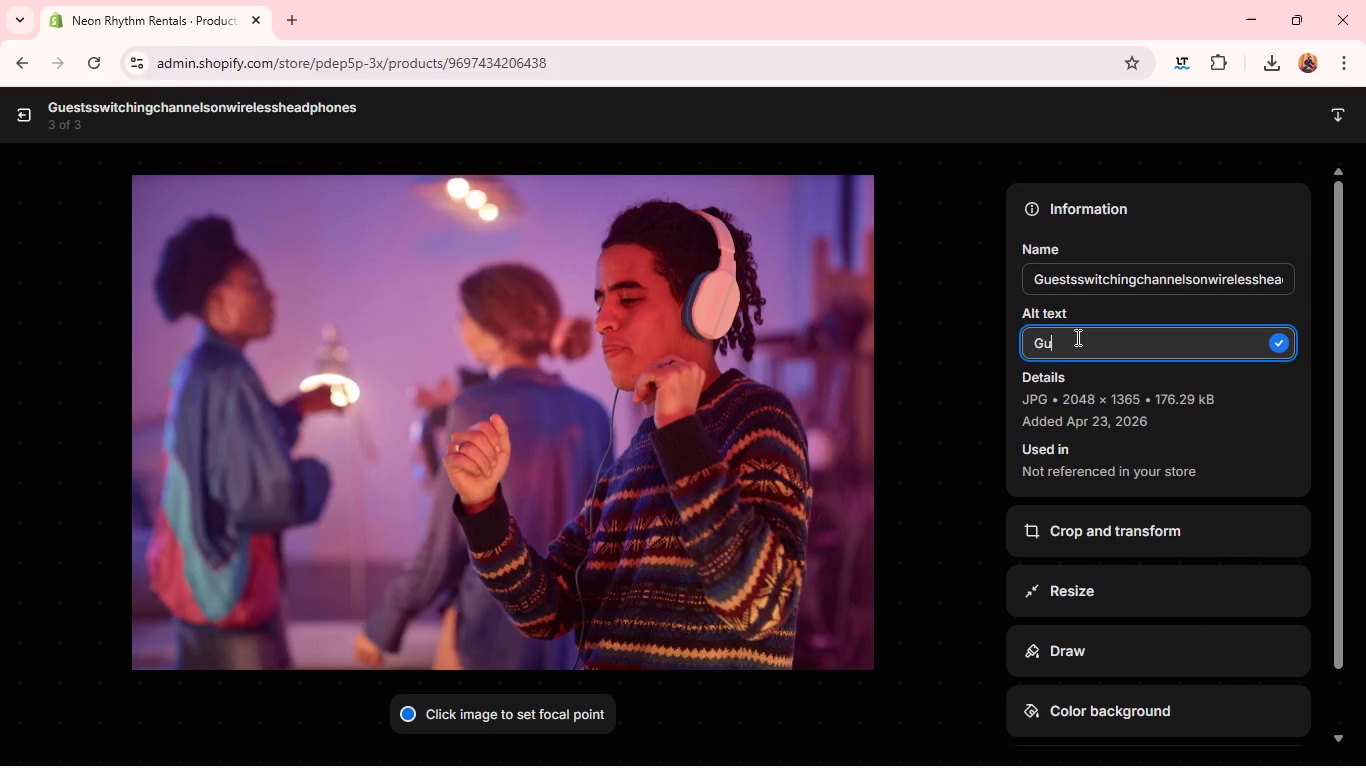 
type(Guests swithing channel o)
key(Backspace)
key(Backspace)
type(s on wireless headphones)
 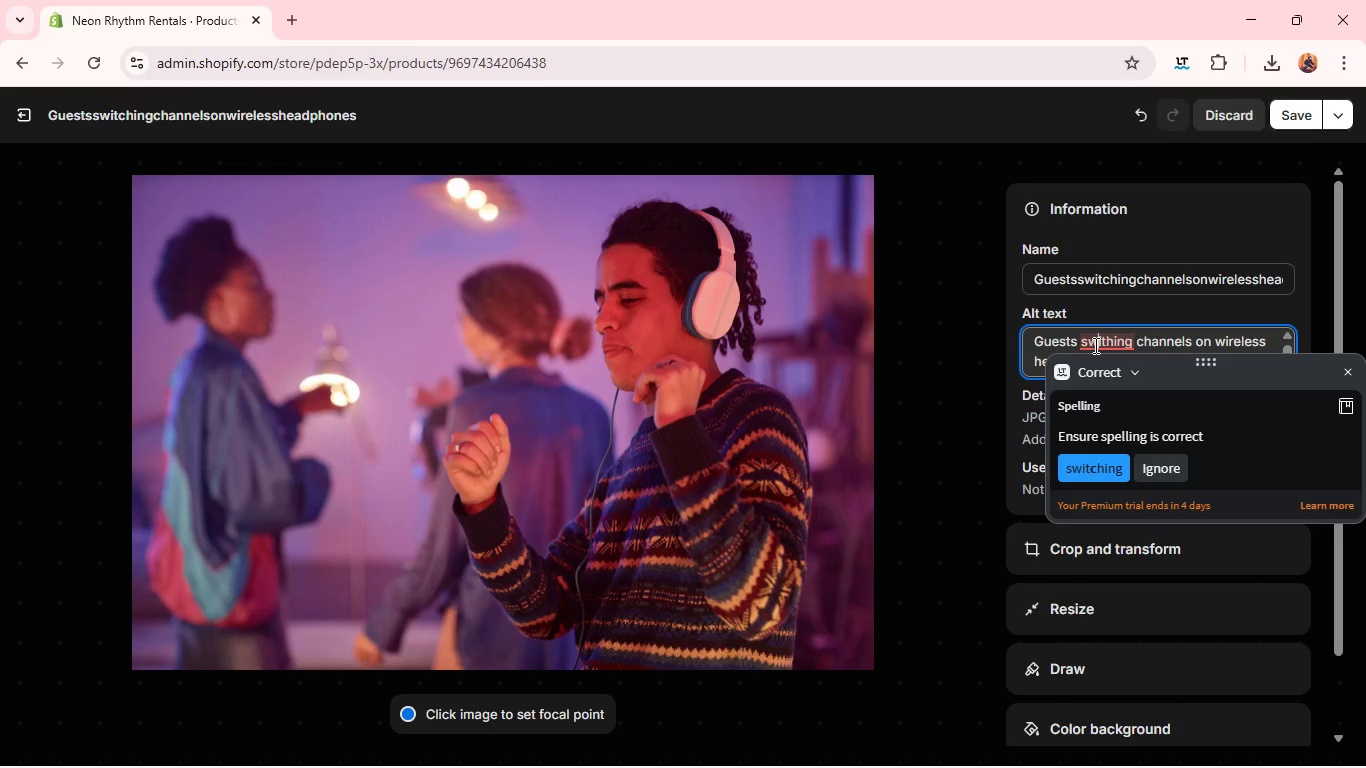 
left_click([1094, 345])
 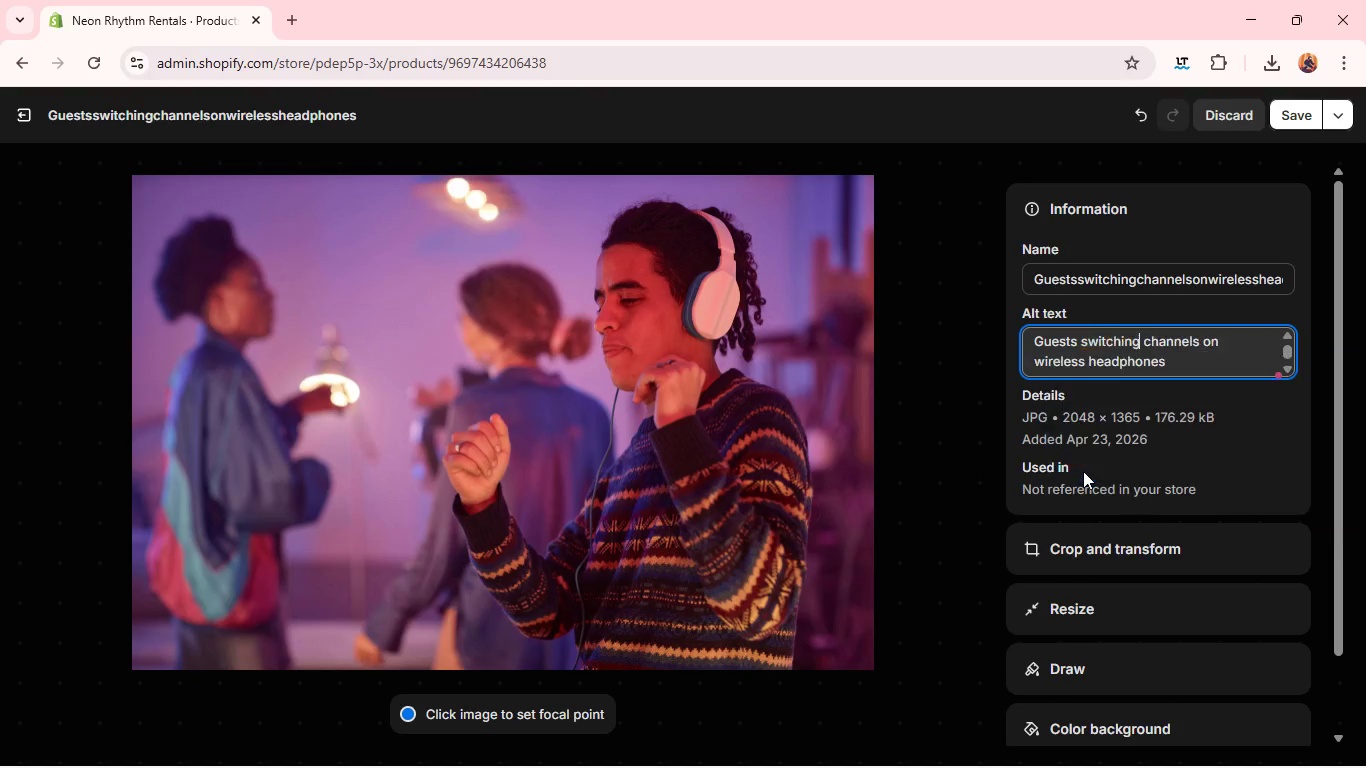 
left_click([1083, 471])
 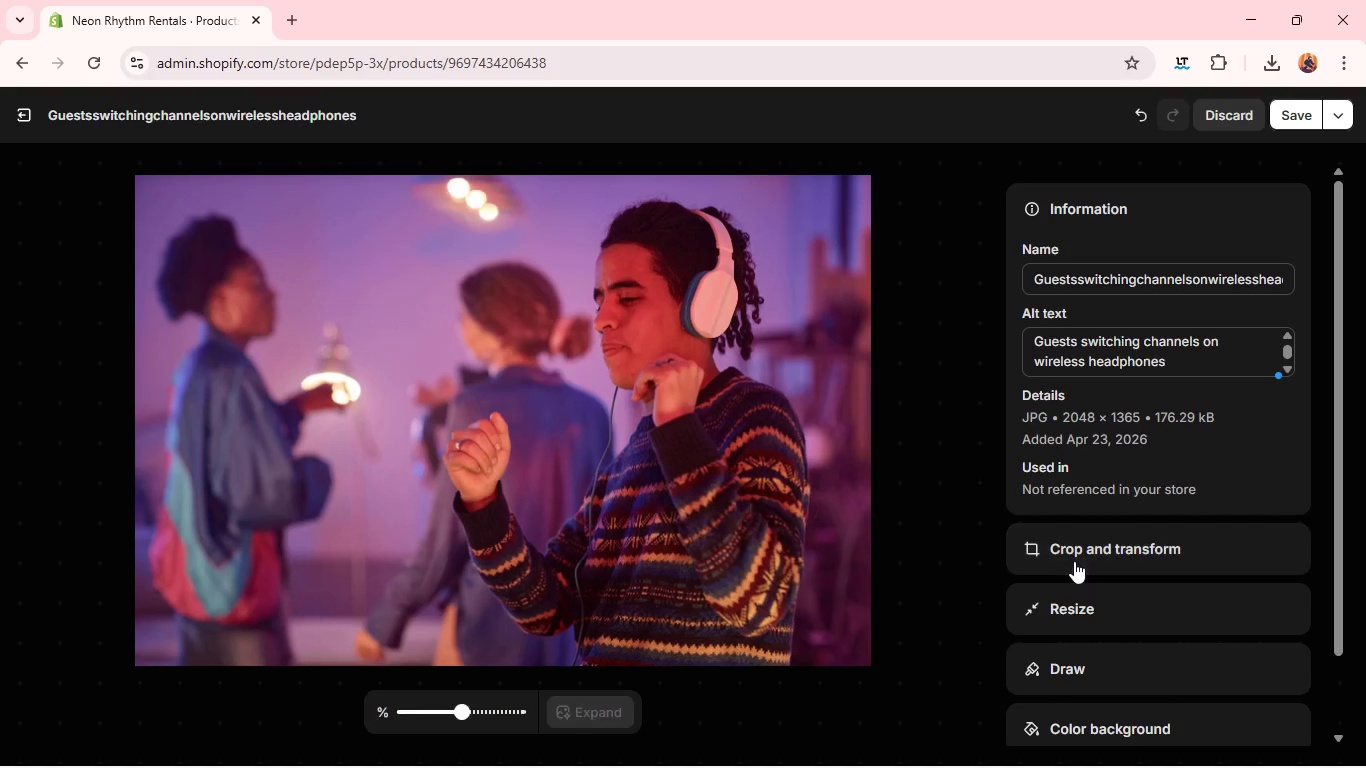 
left_click([1074, 561])
 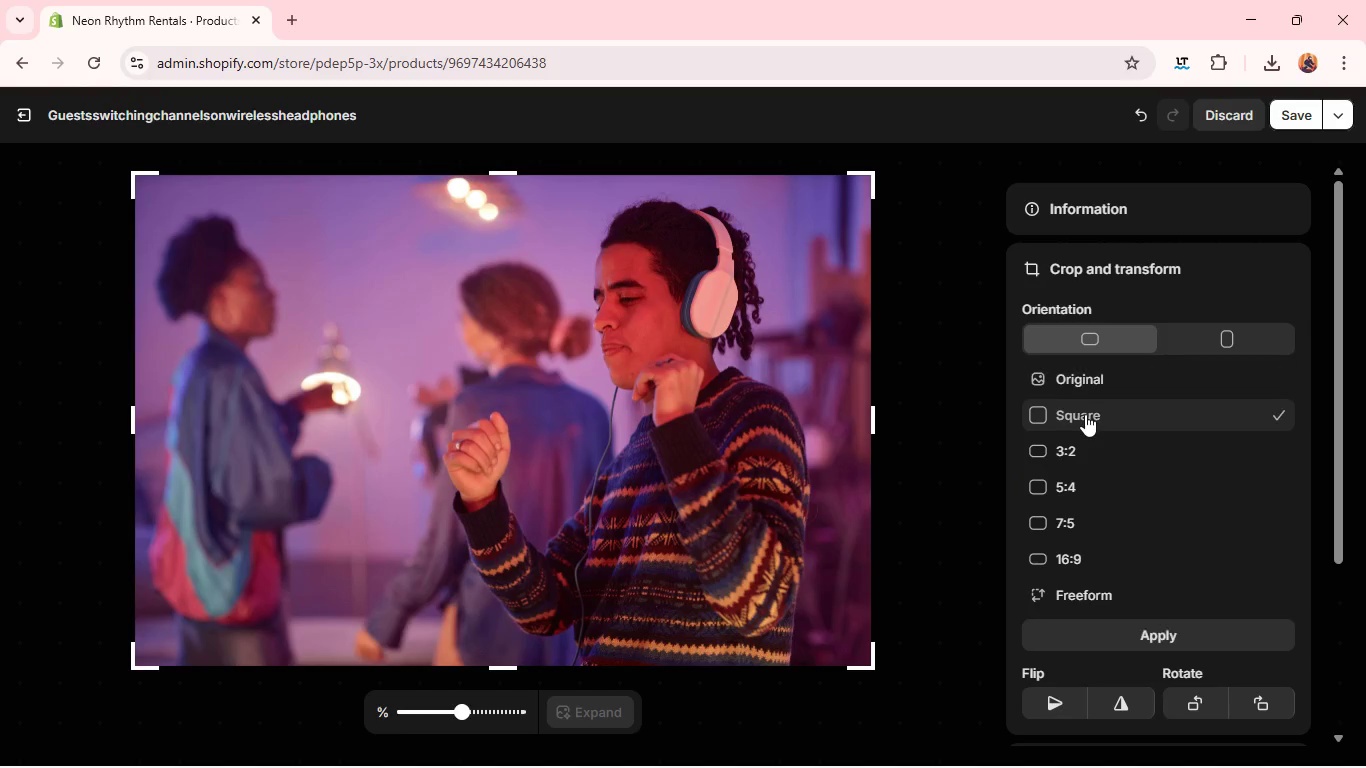 
left_click([1085, 414])
 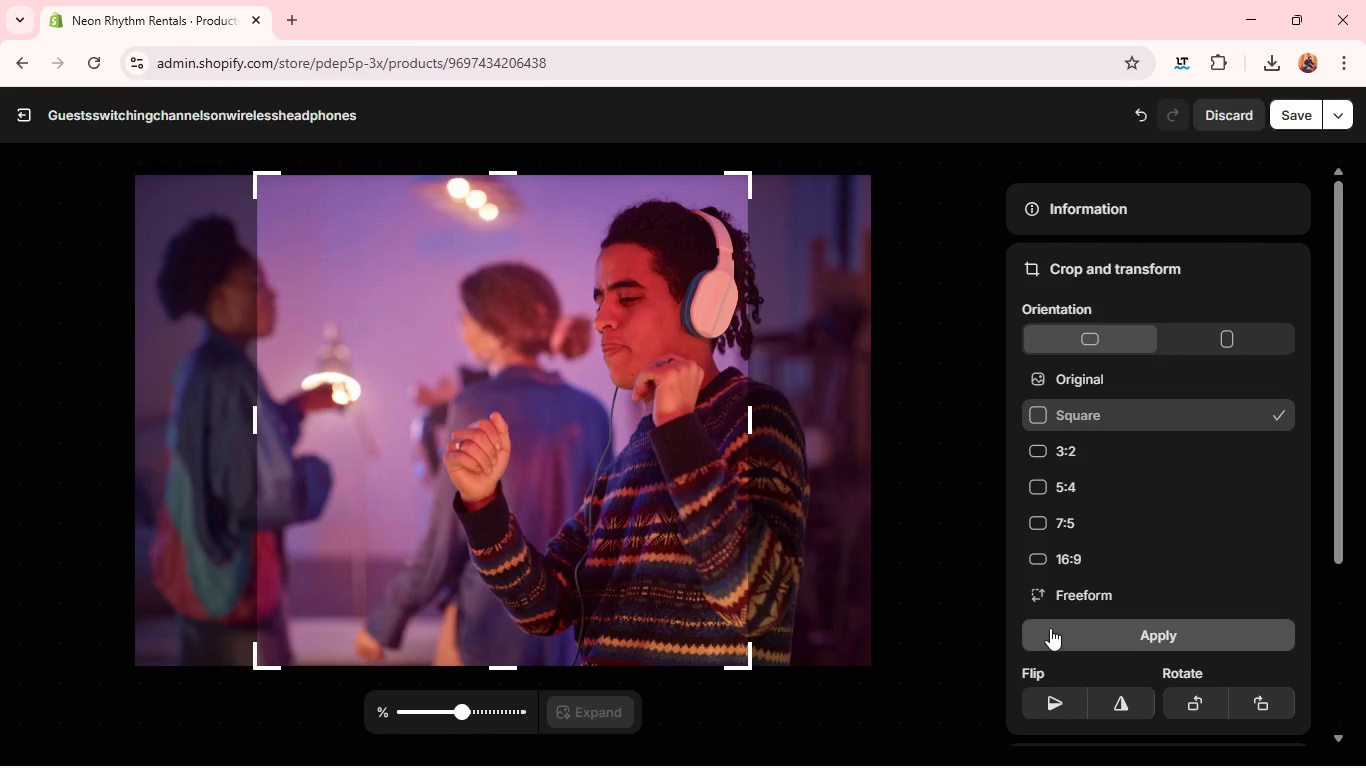 
left_click([1050, 628])
 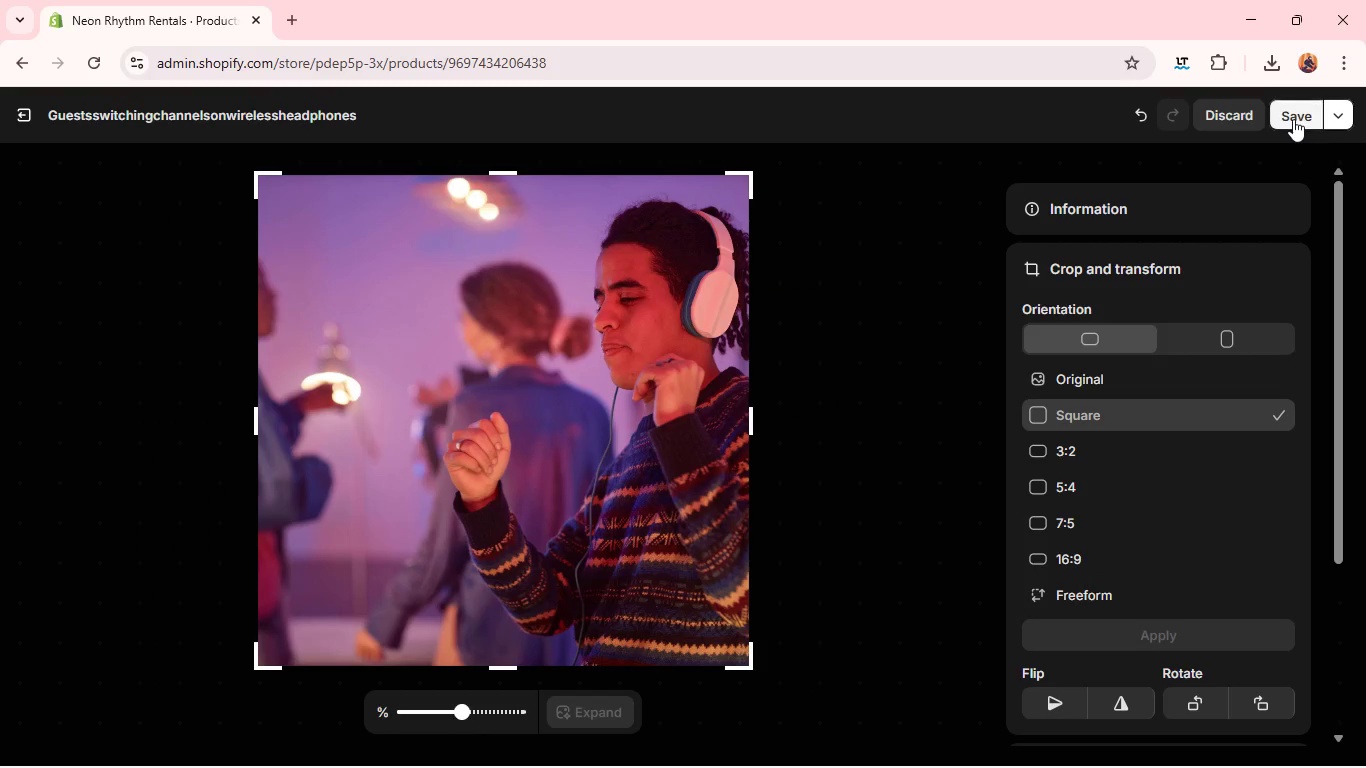 
left_click([1293, 119])
 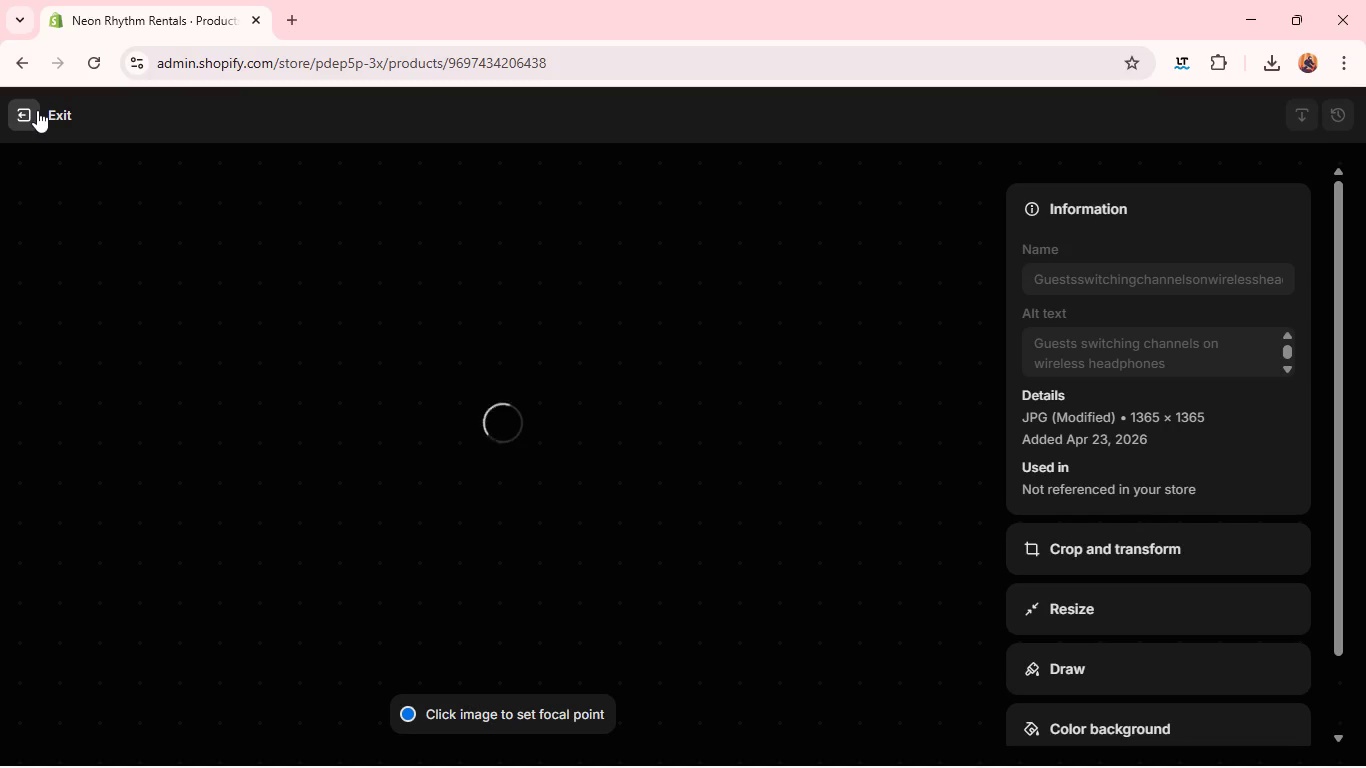 
wait(5.58)
 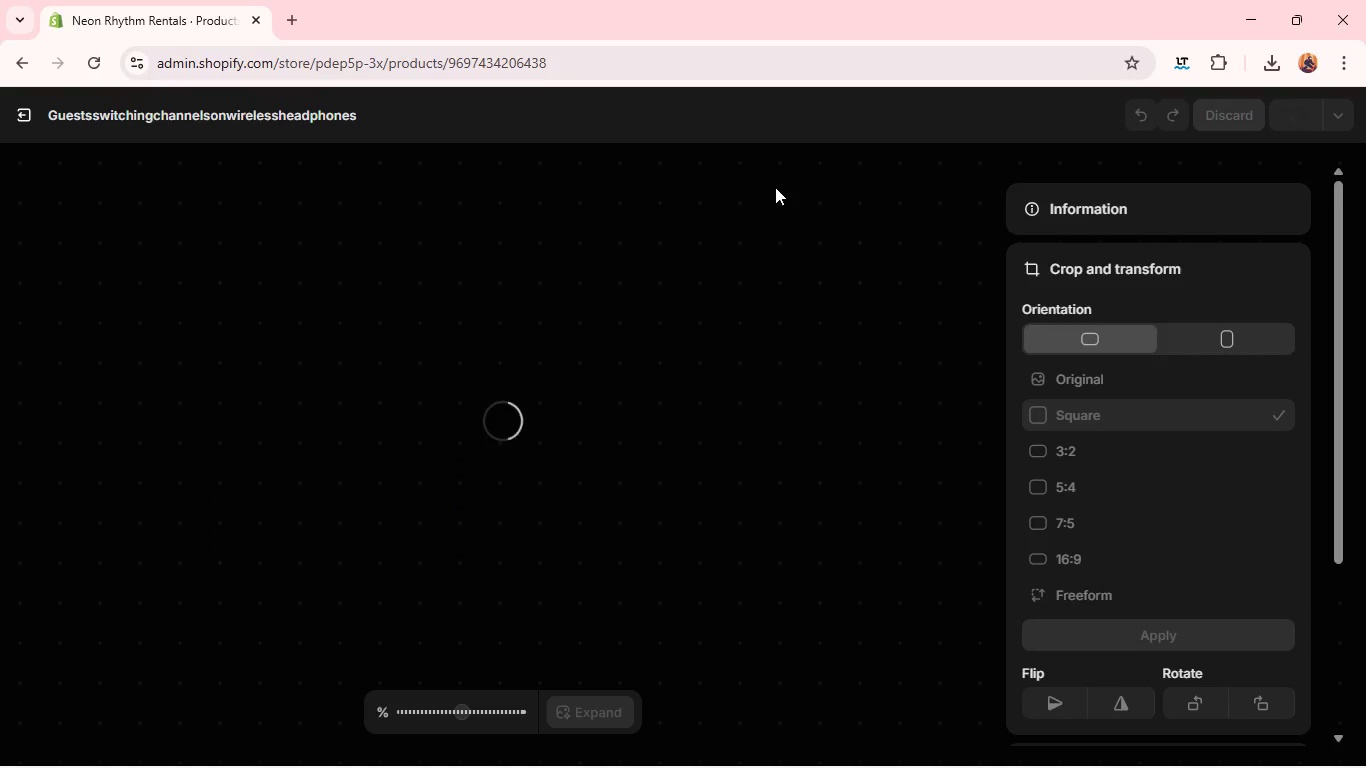 
left_click([26, 110])
 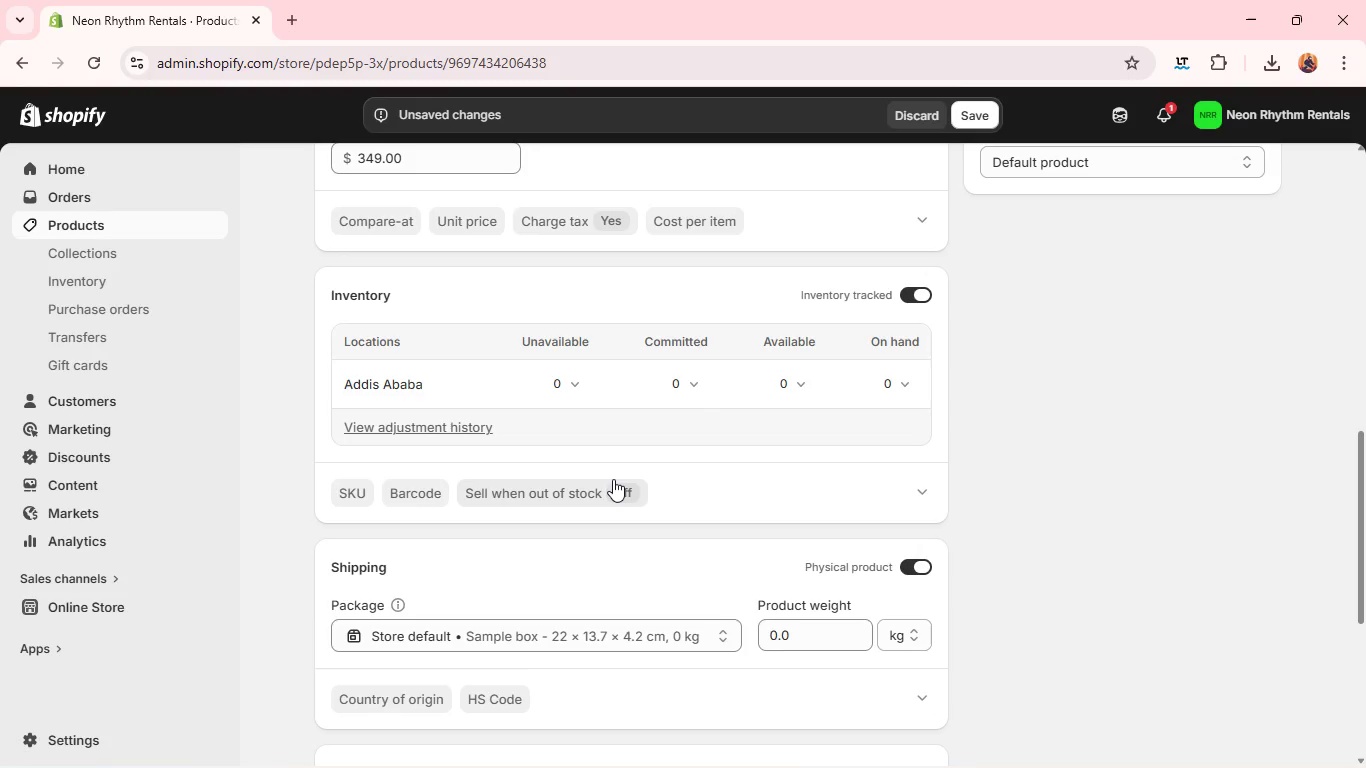 
wait(28.25)
 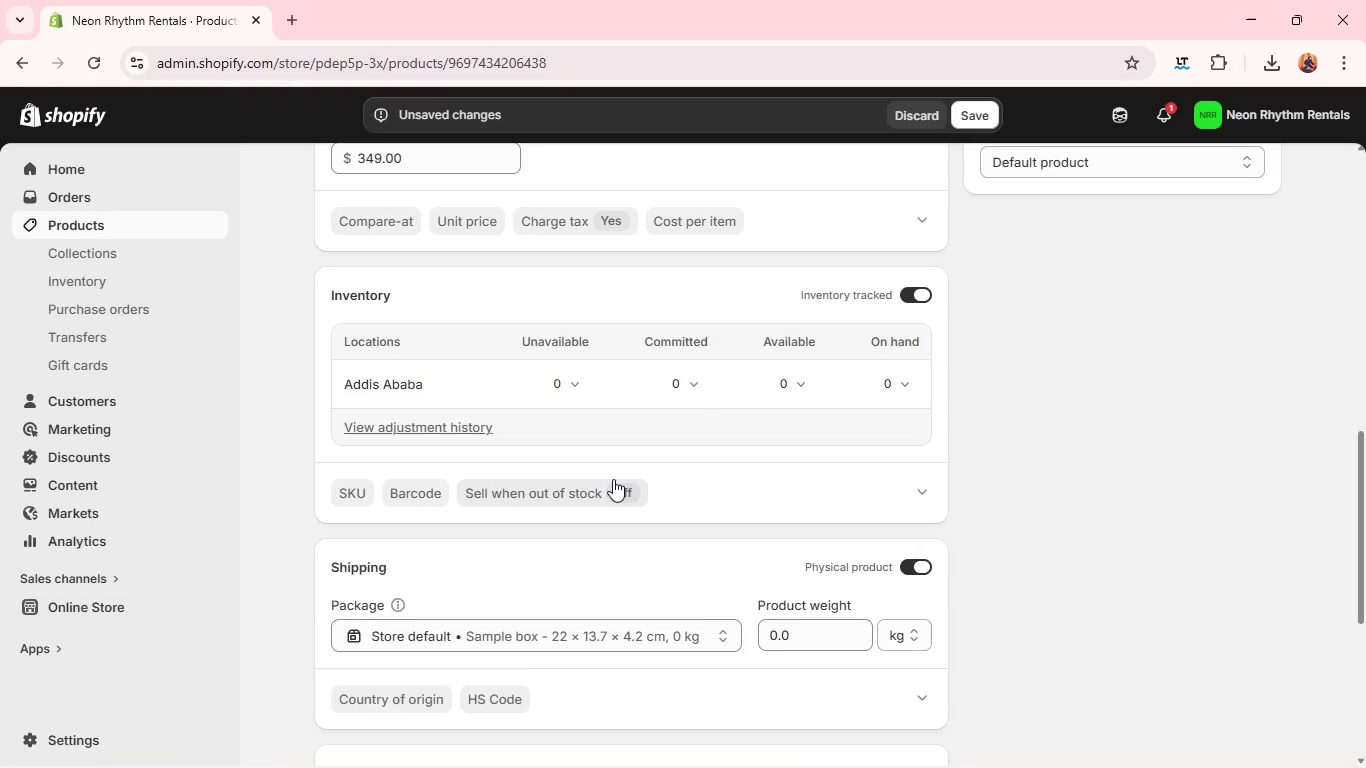 
double_click([368, 238])
 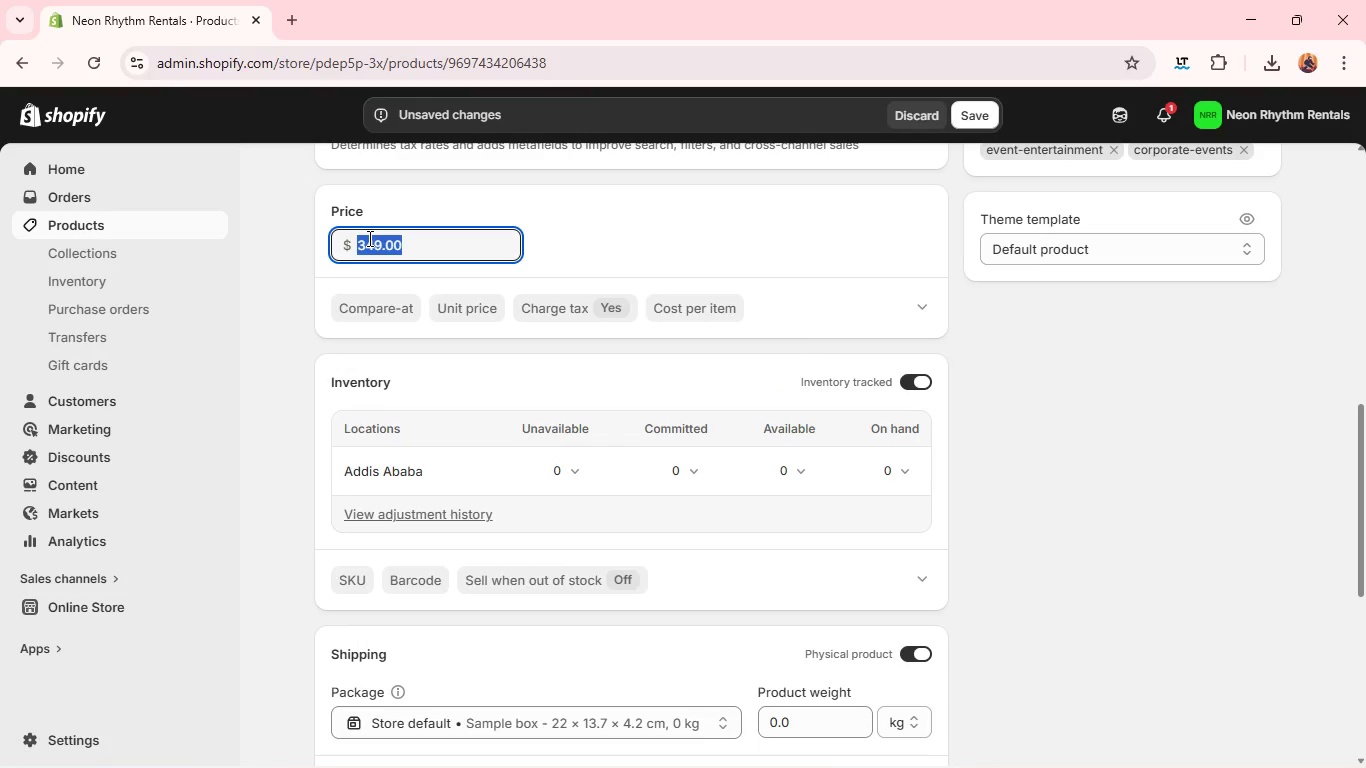 
triple_click([368, 238])
 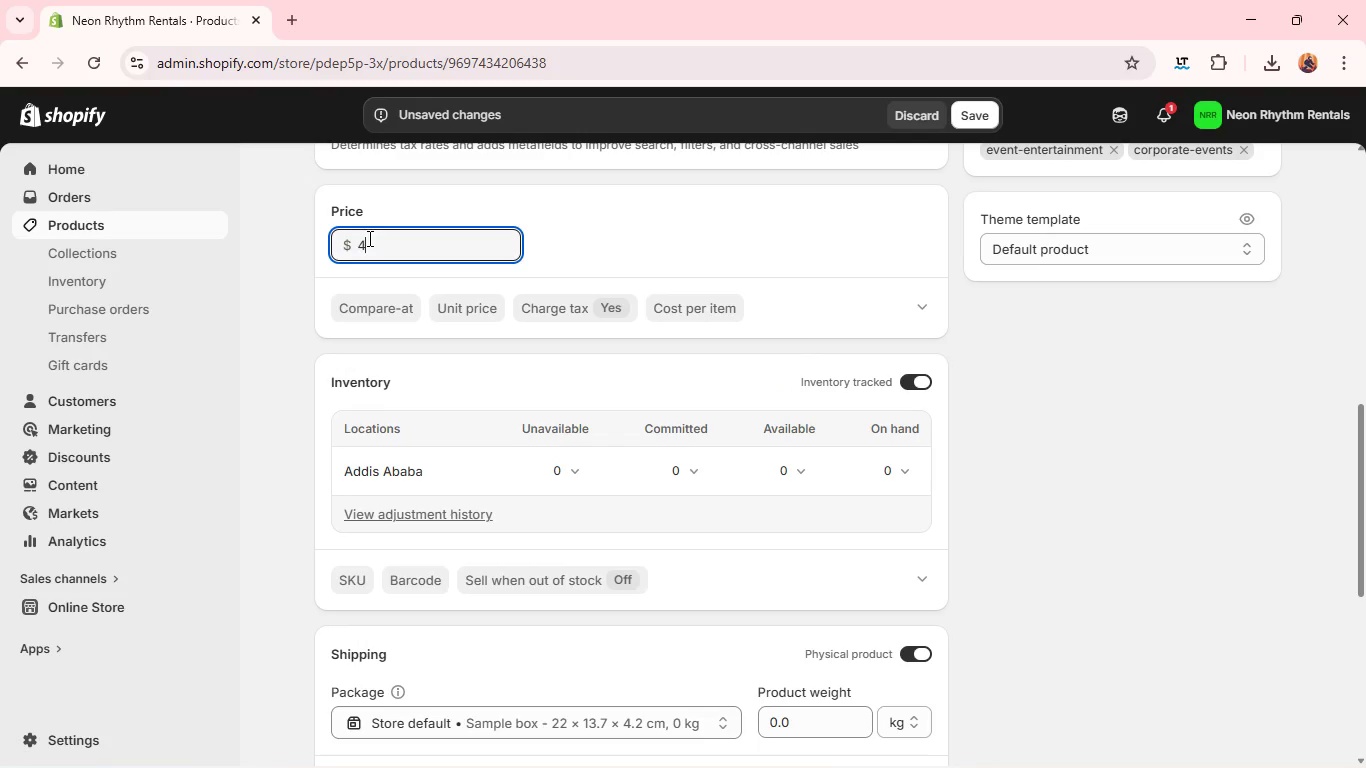 
type(499)
 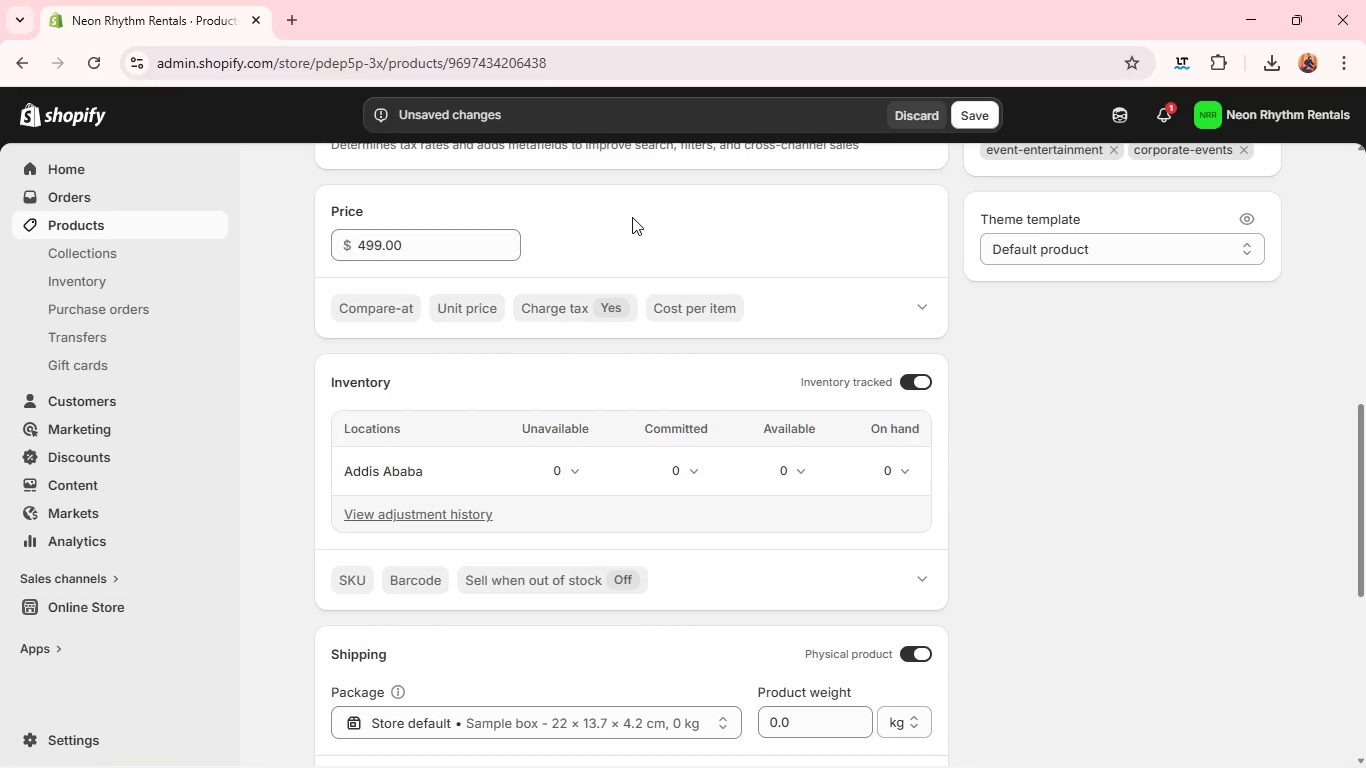 
left_click([632, 217])
 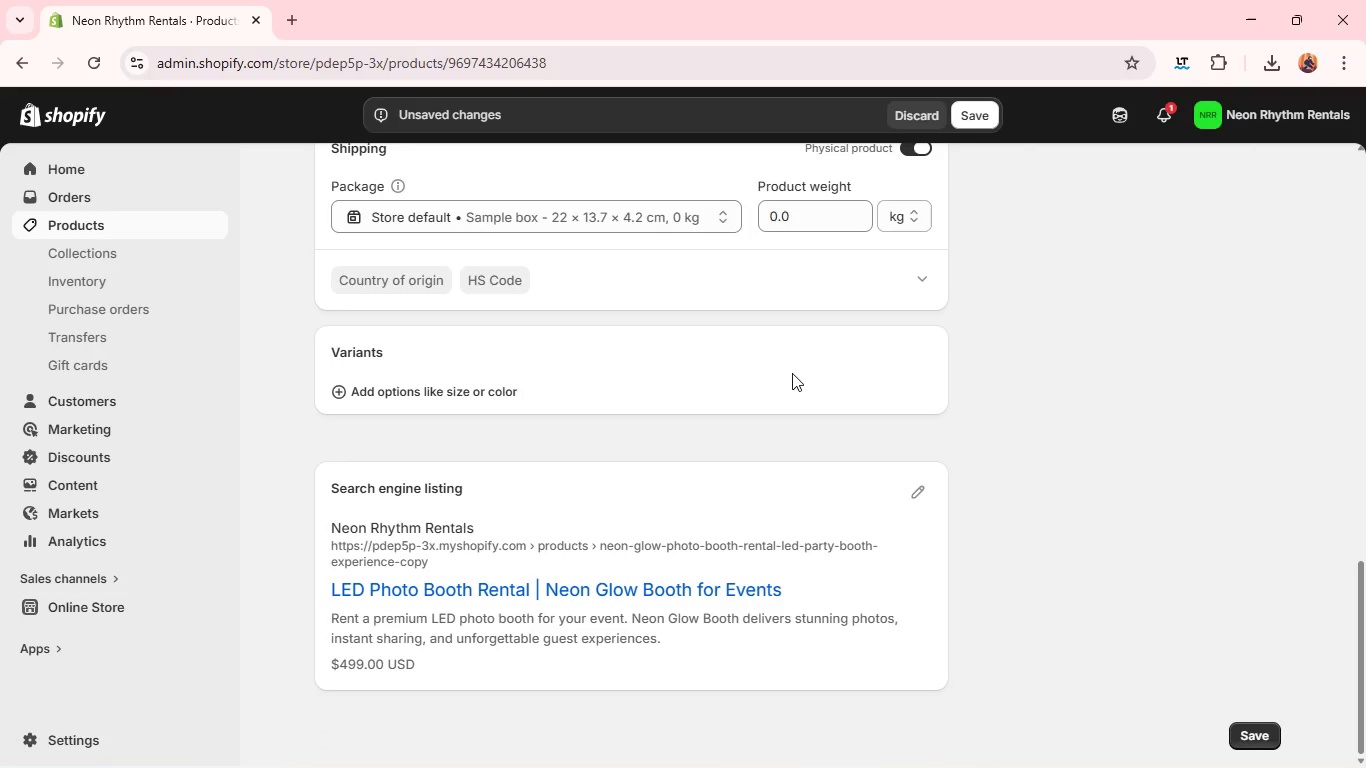 
wait(7.08)
 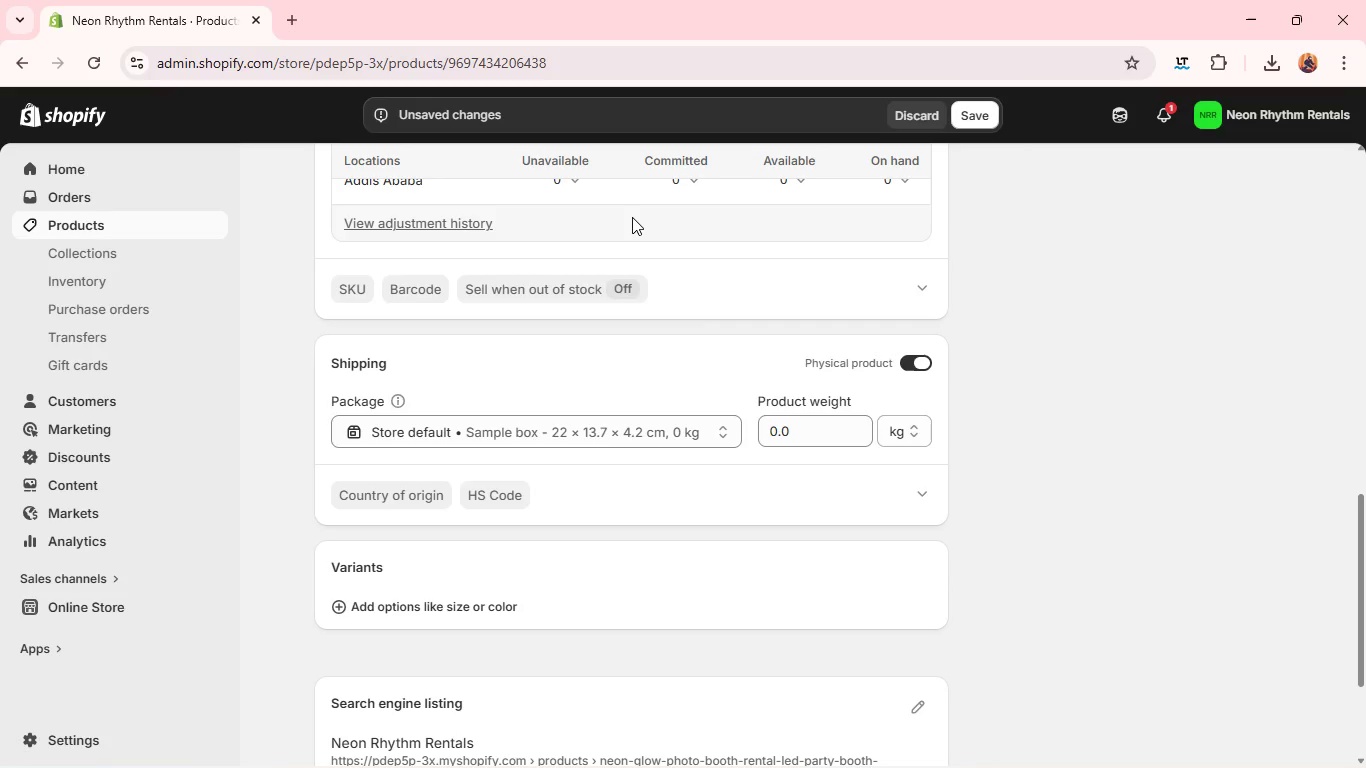 
left_click([910, 494])
 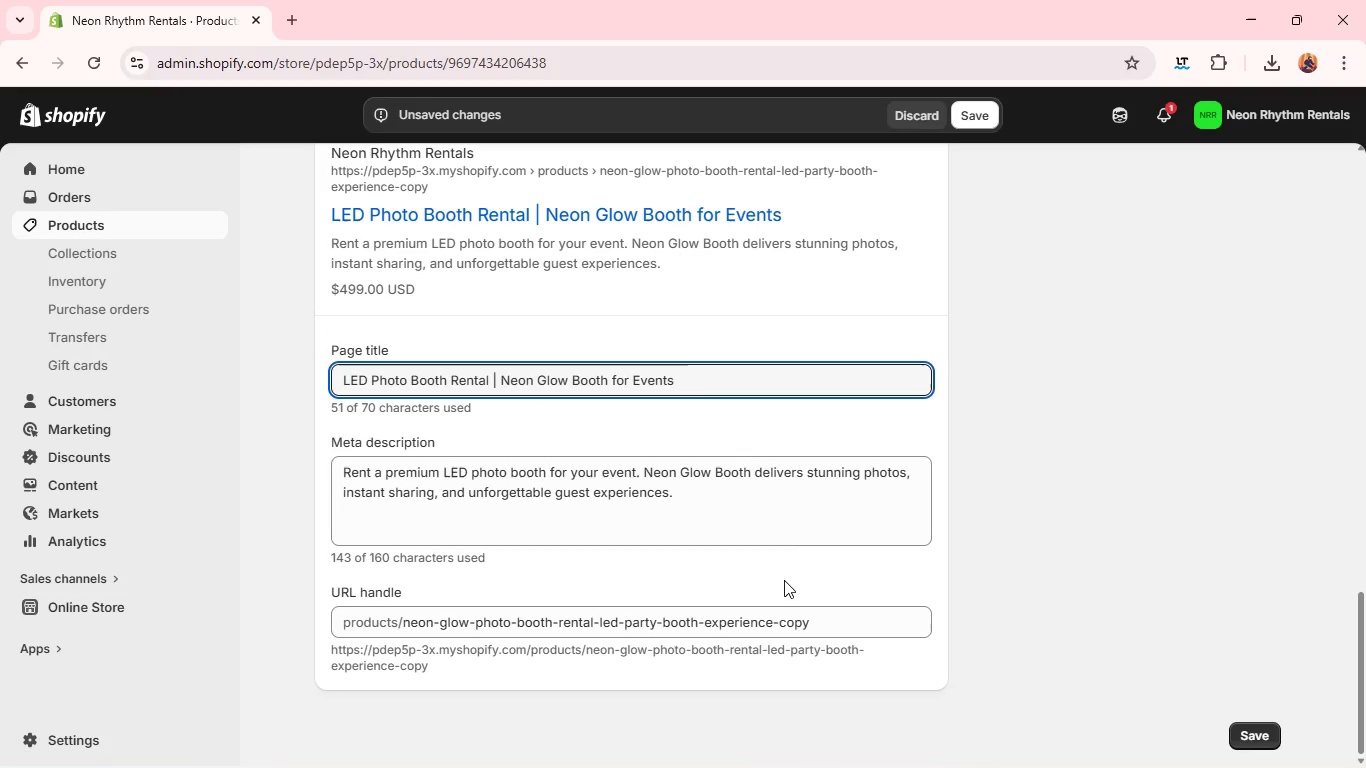 
wait(12.05)
 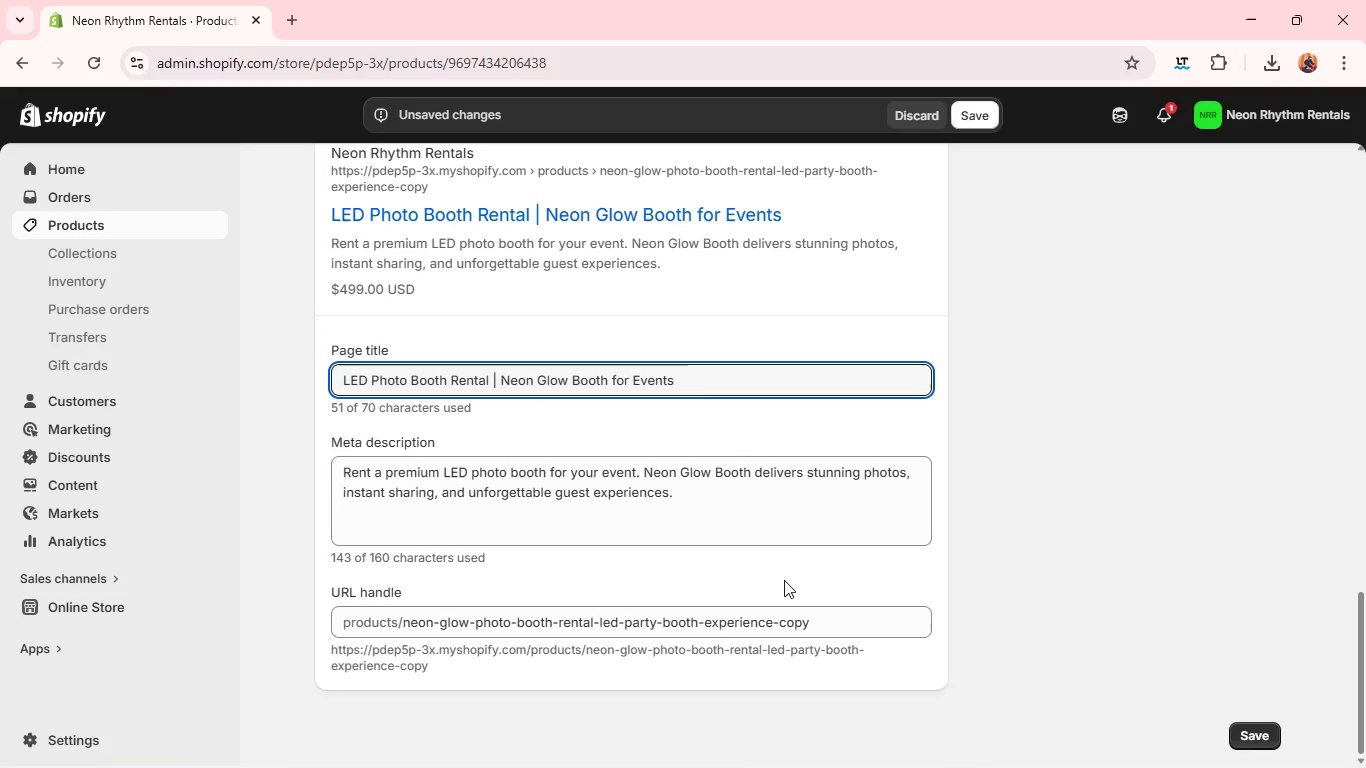 
double_click([644, 513])
 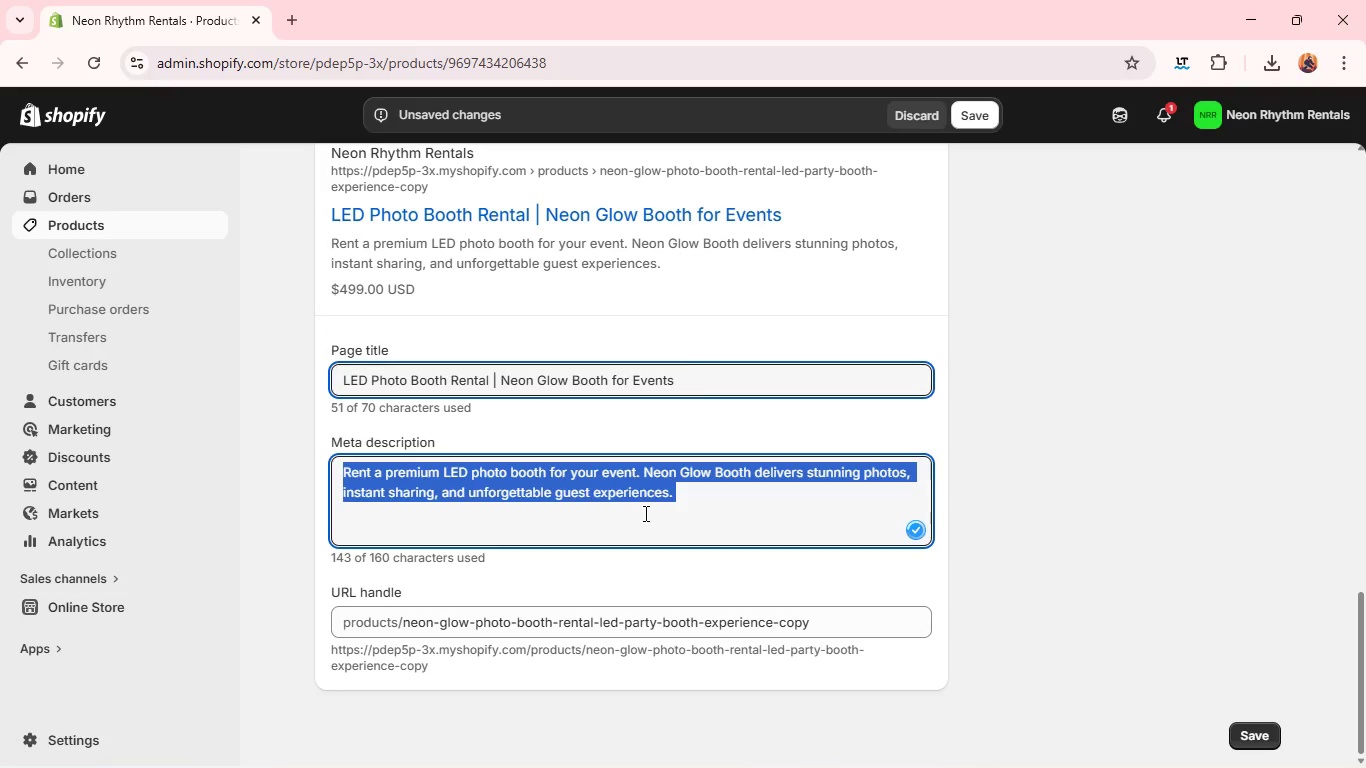 
triple_click([644, 513])
 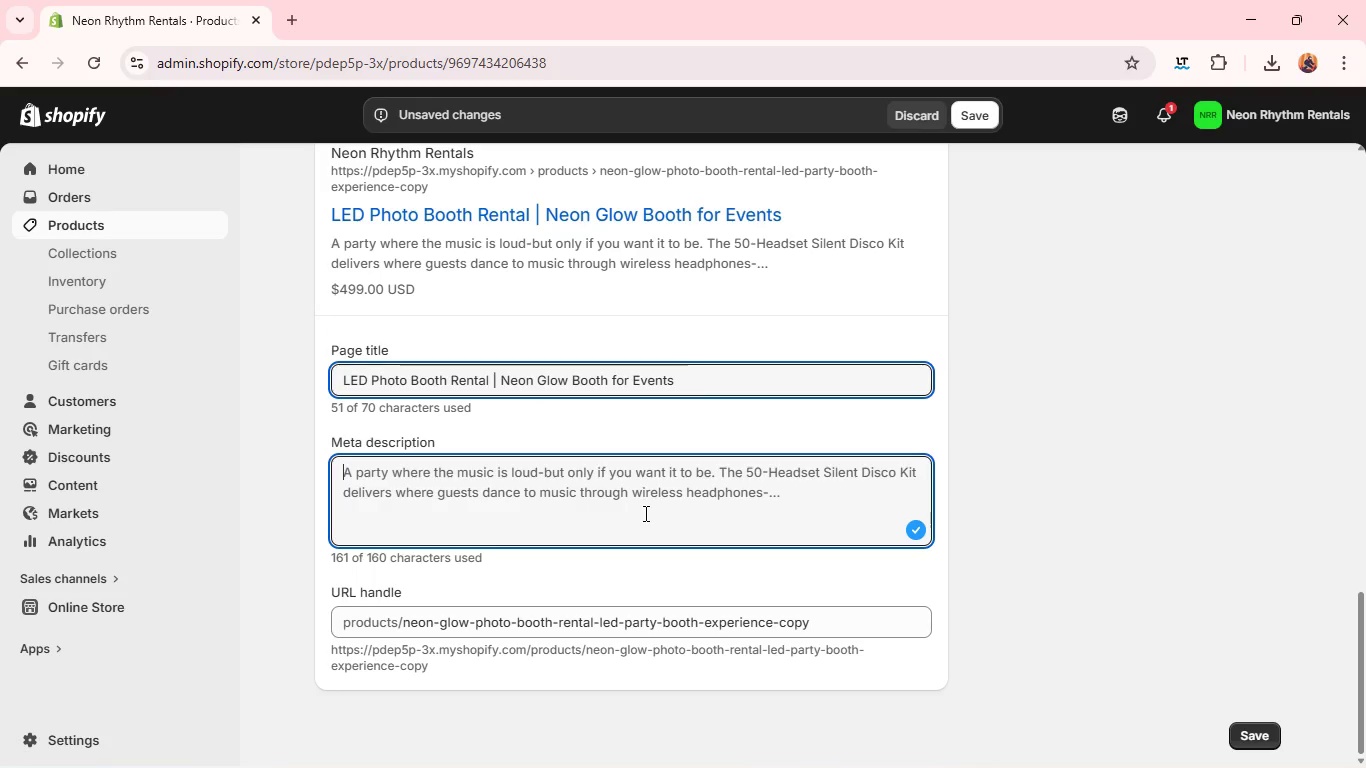 
key(Backspace)
 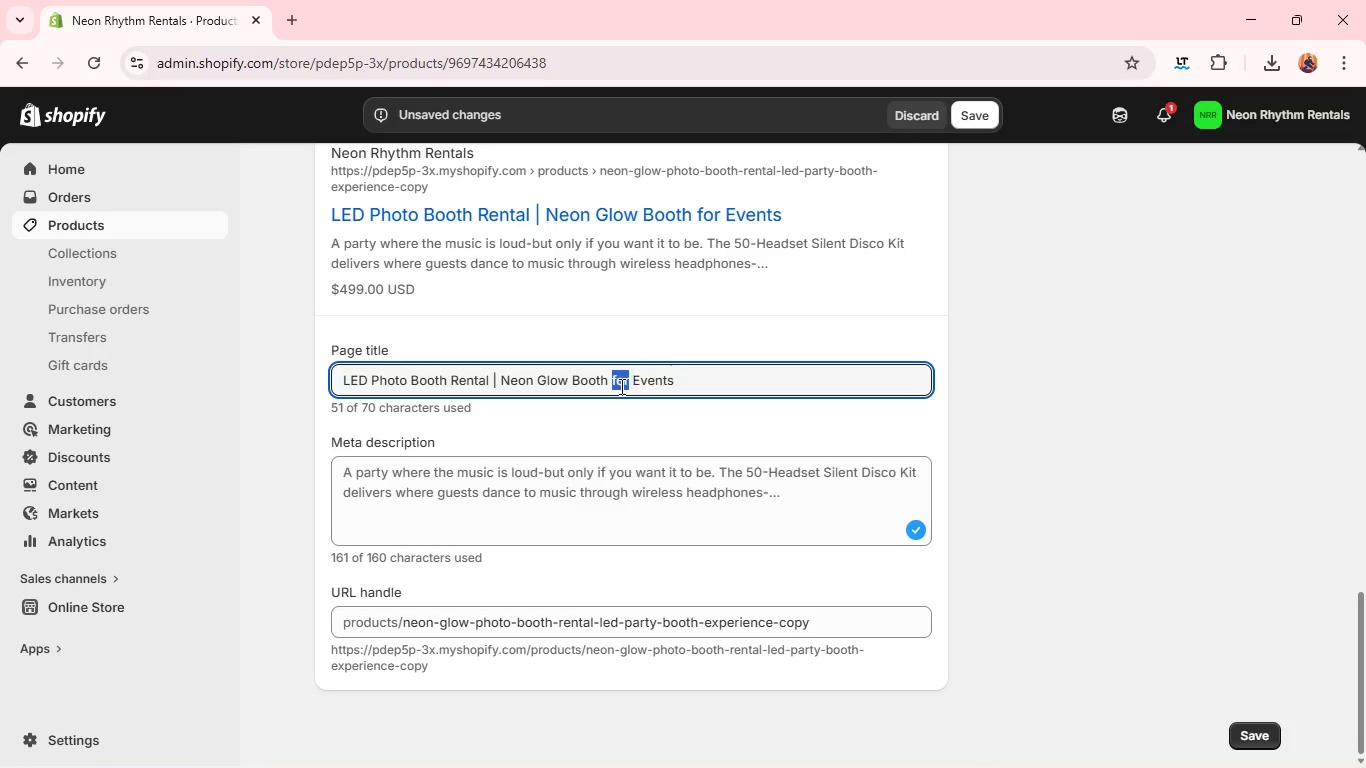 
double_click([620, 386])
 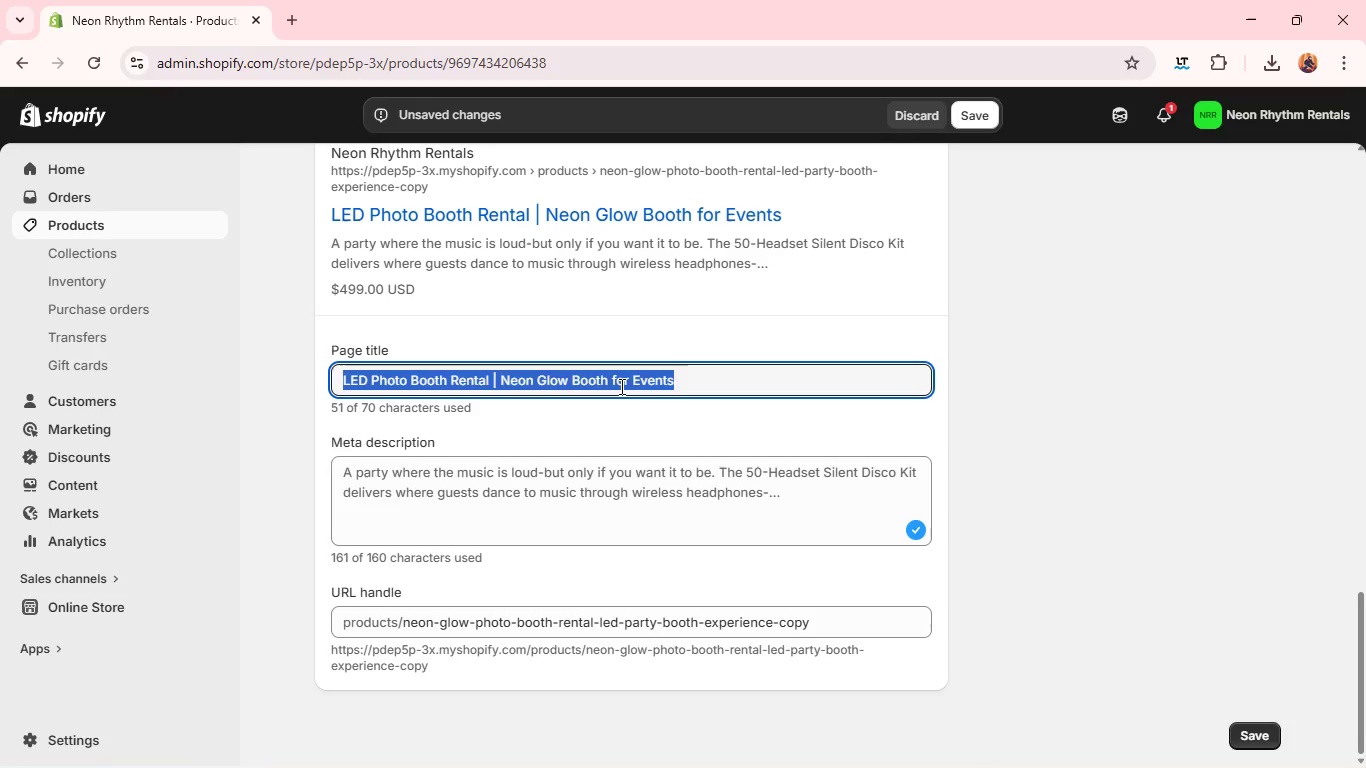 
triple_click([620, 386])
 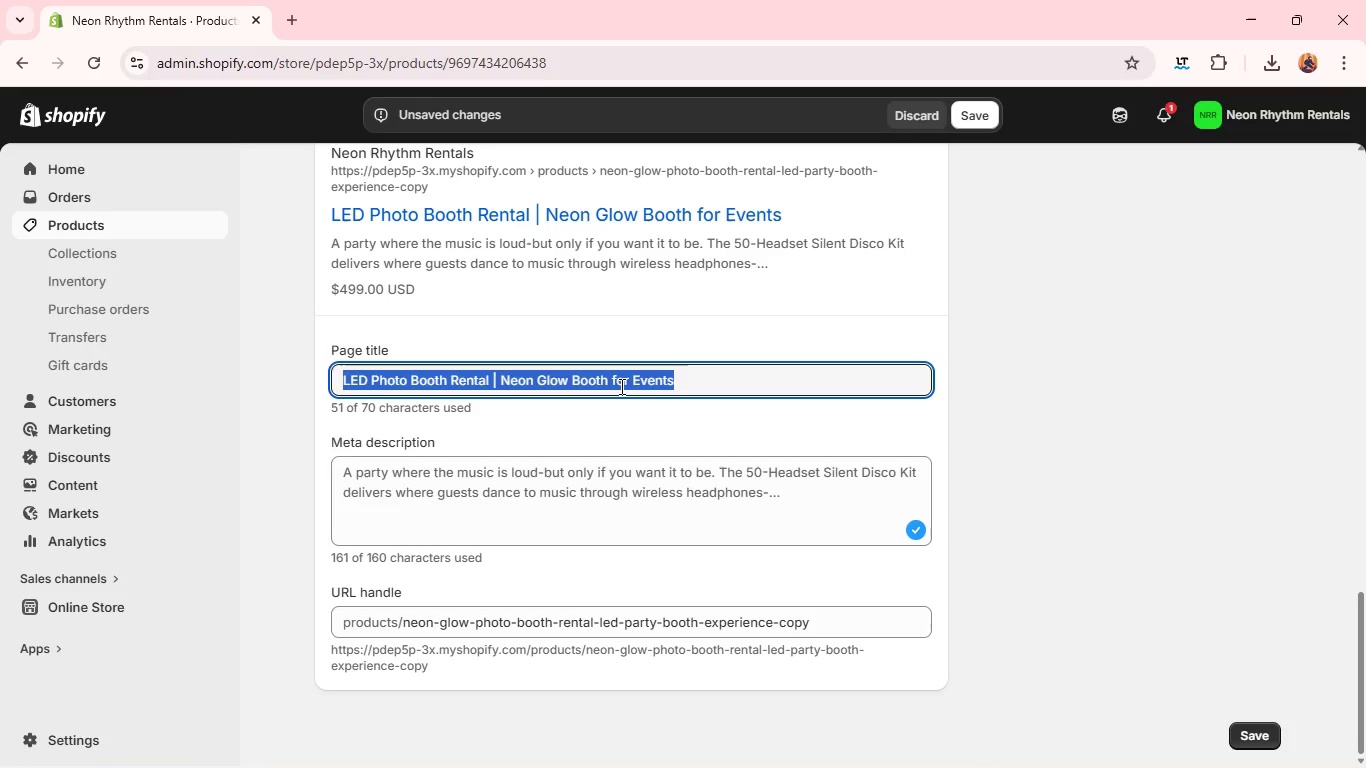 
type(Silent Disco Rental (50 Headset) | Wireless Party Experience )
 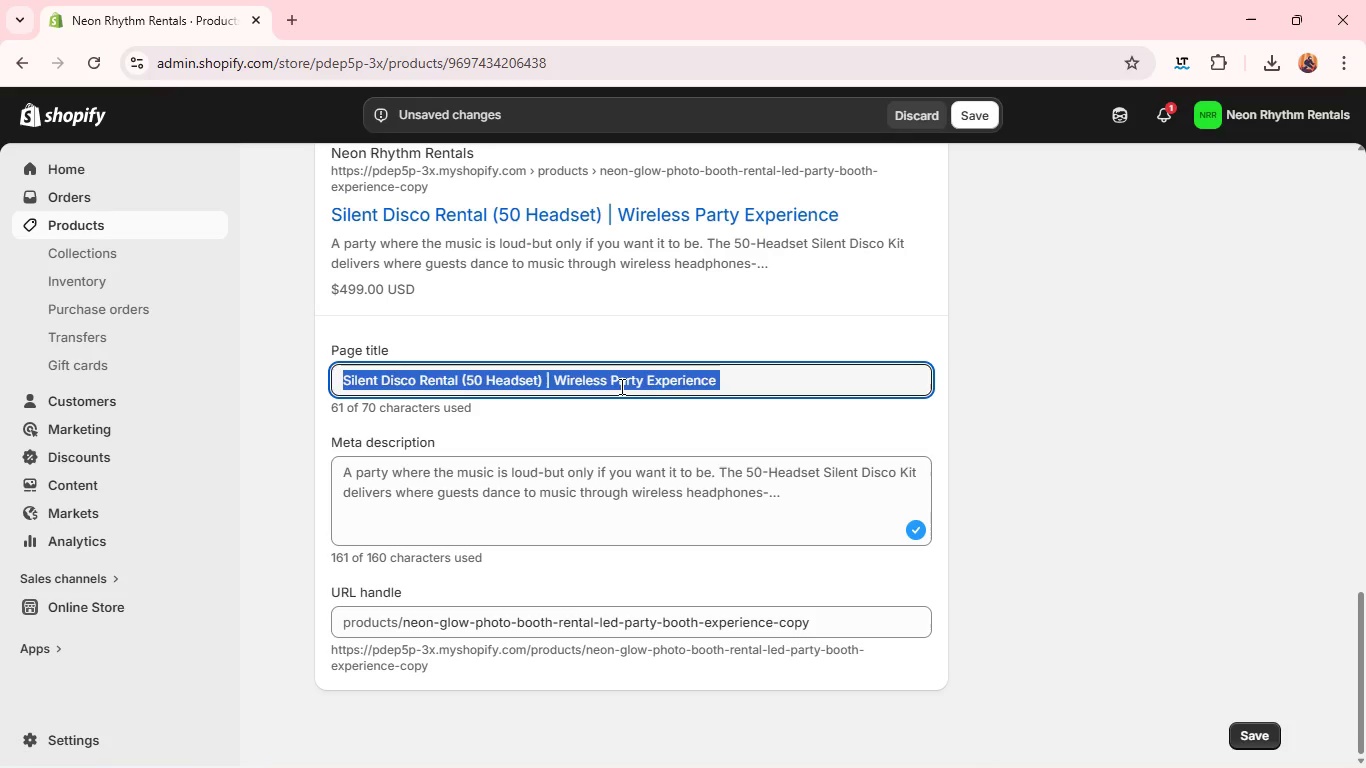 
key(Control+A)
 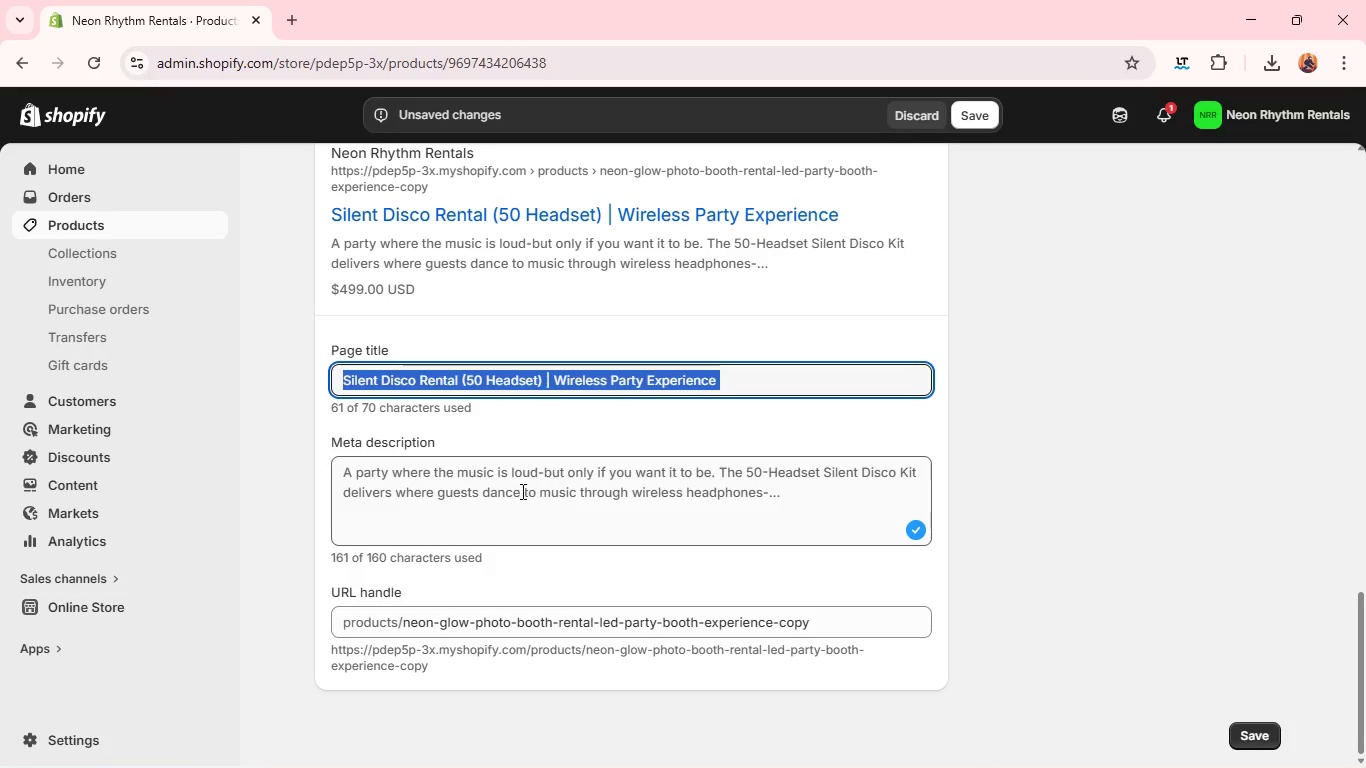 
key(Control+C)
 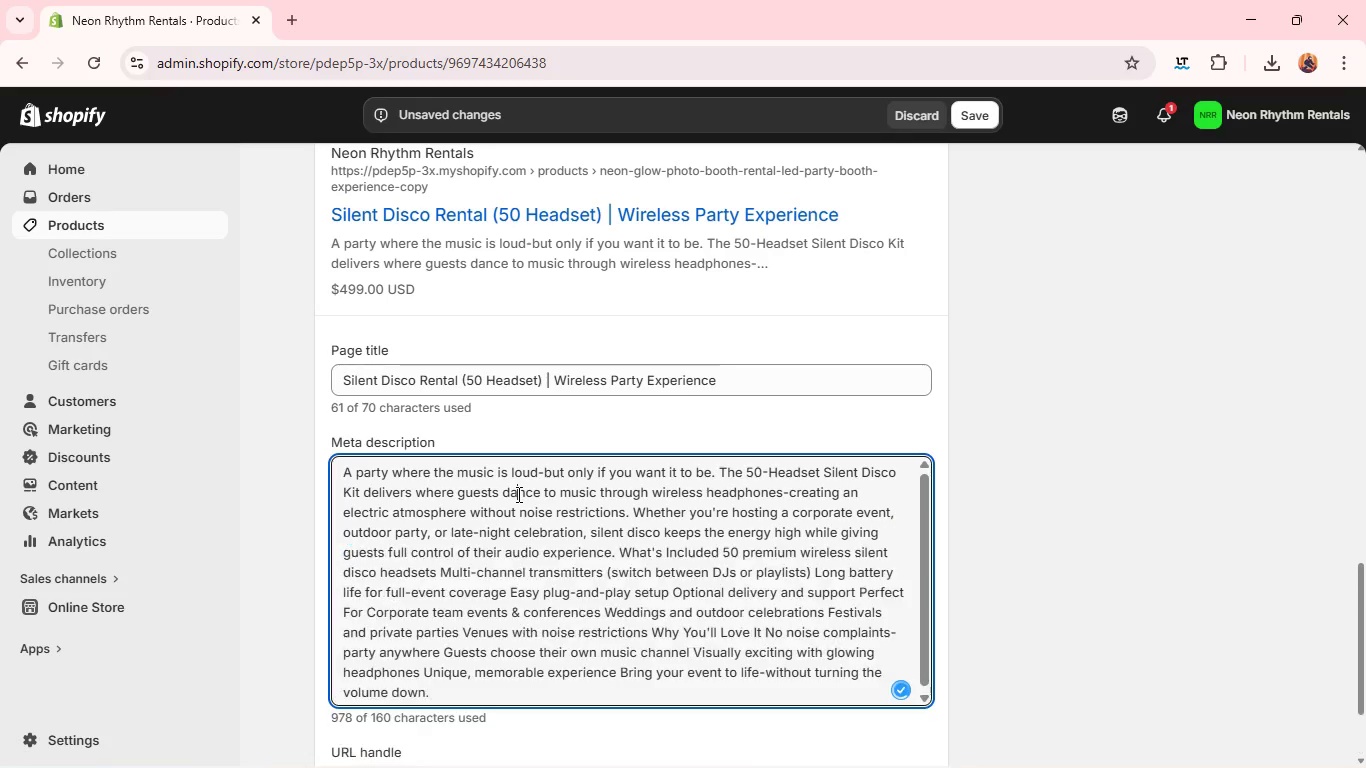 
left_click([517, 494])
 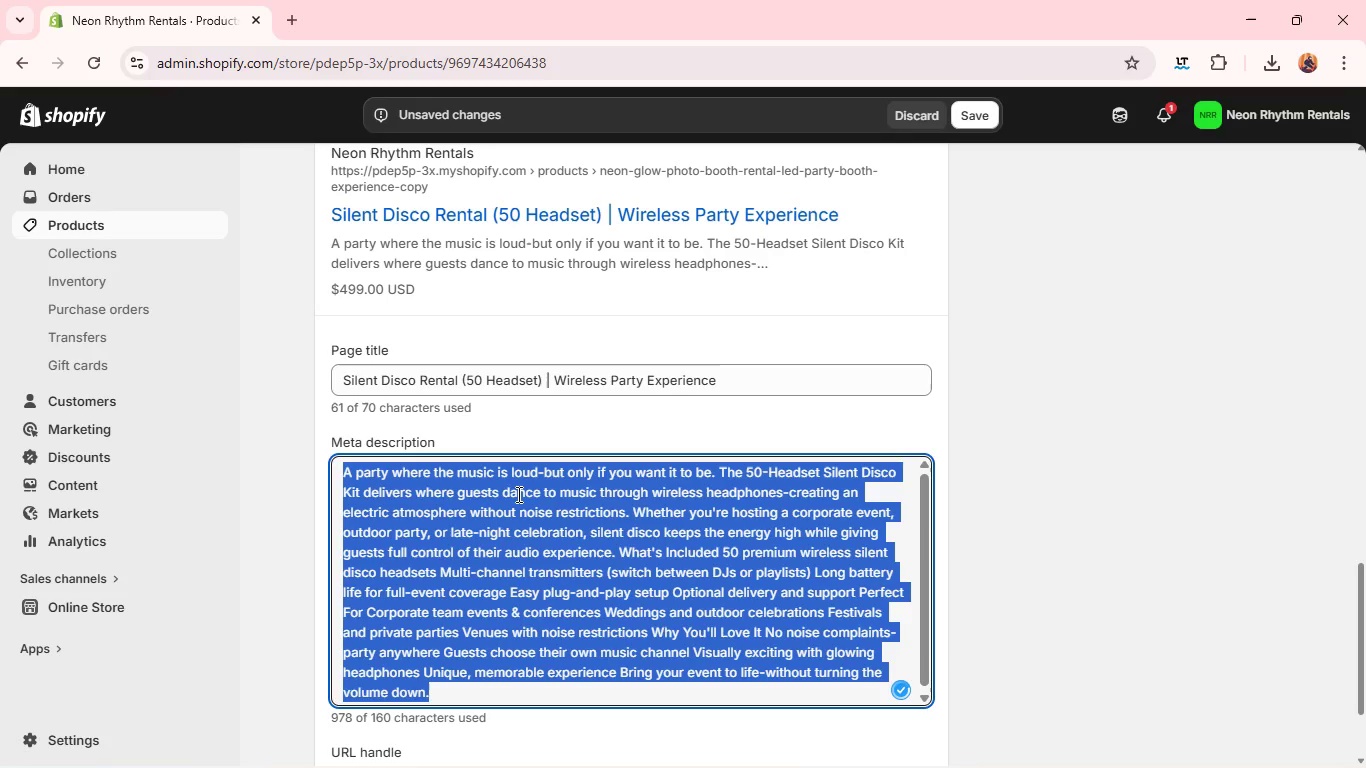 
key(Control+A)
 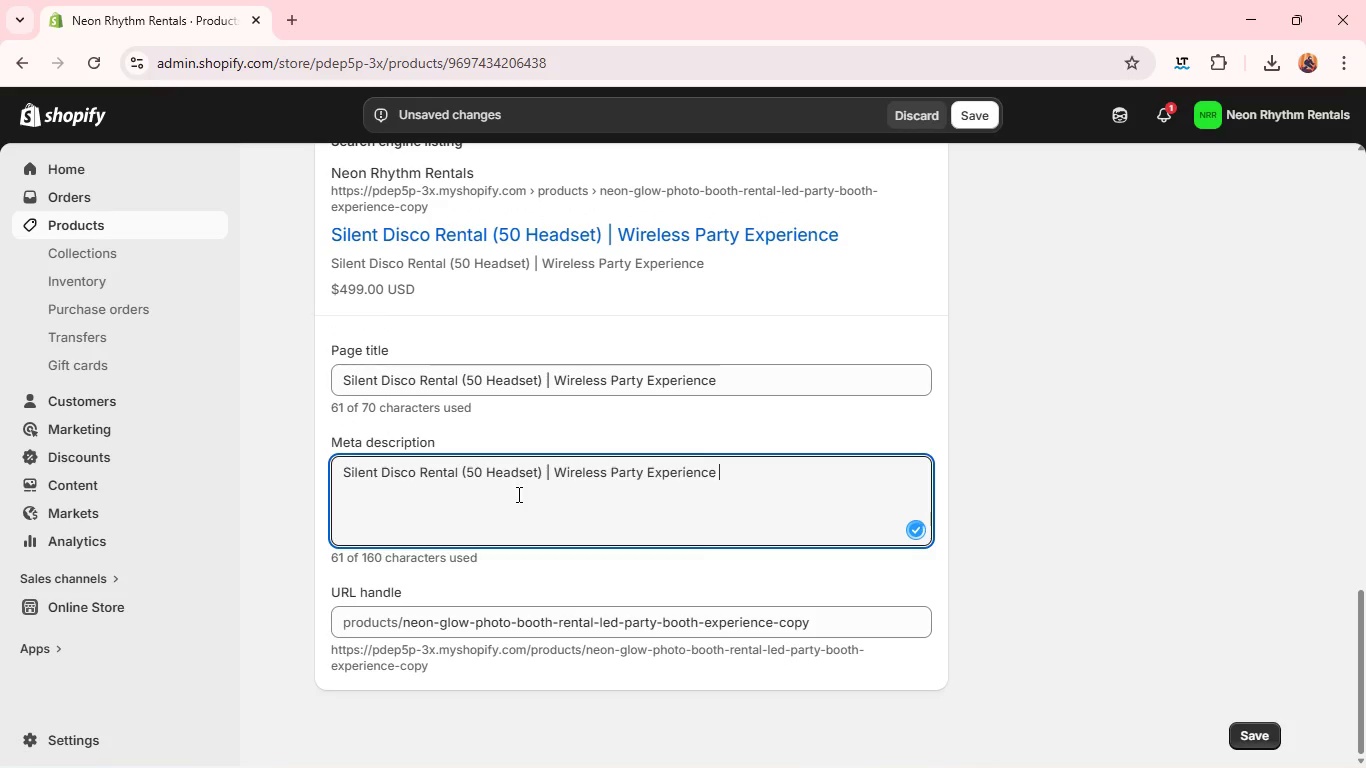 
key(Control+V)
 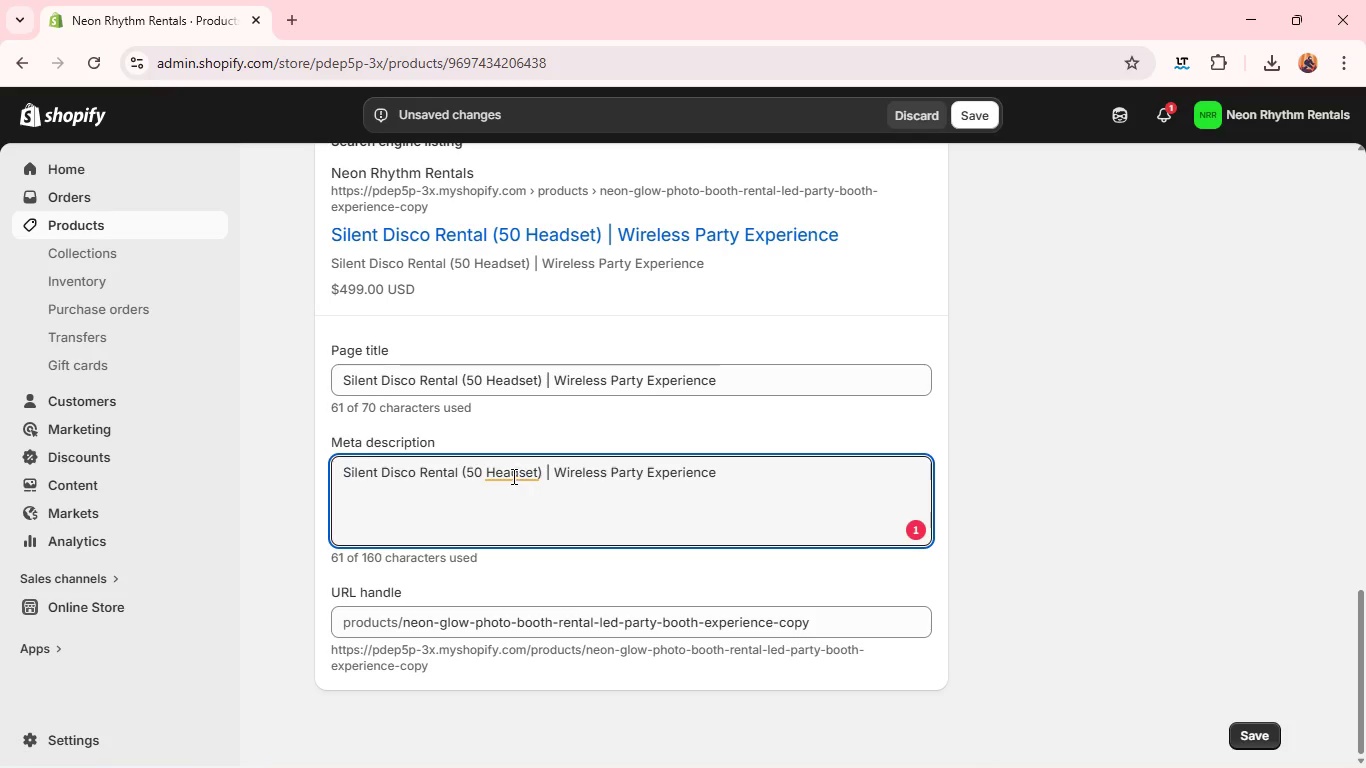 
left_click([511, 472])
 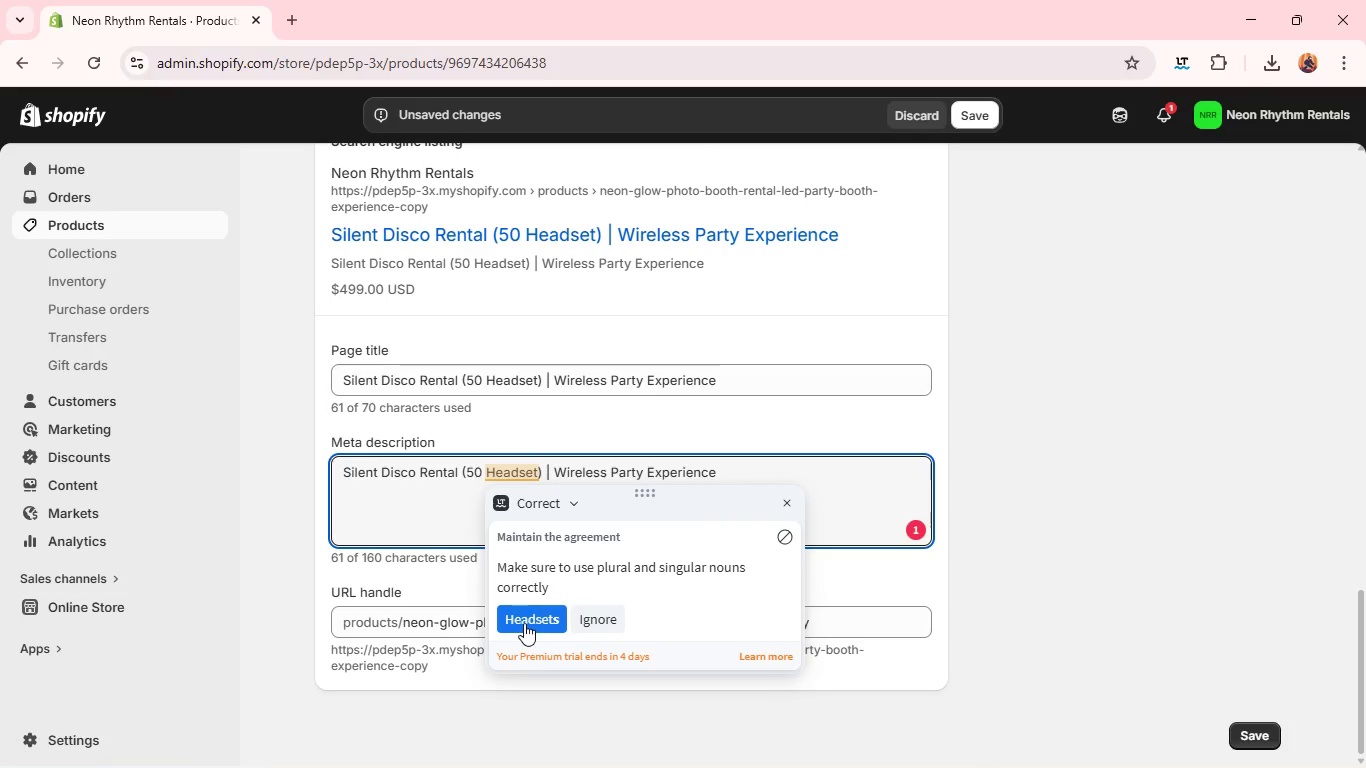 
left_click([524, 623])
 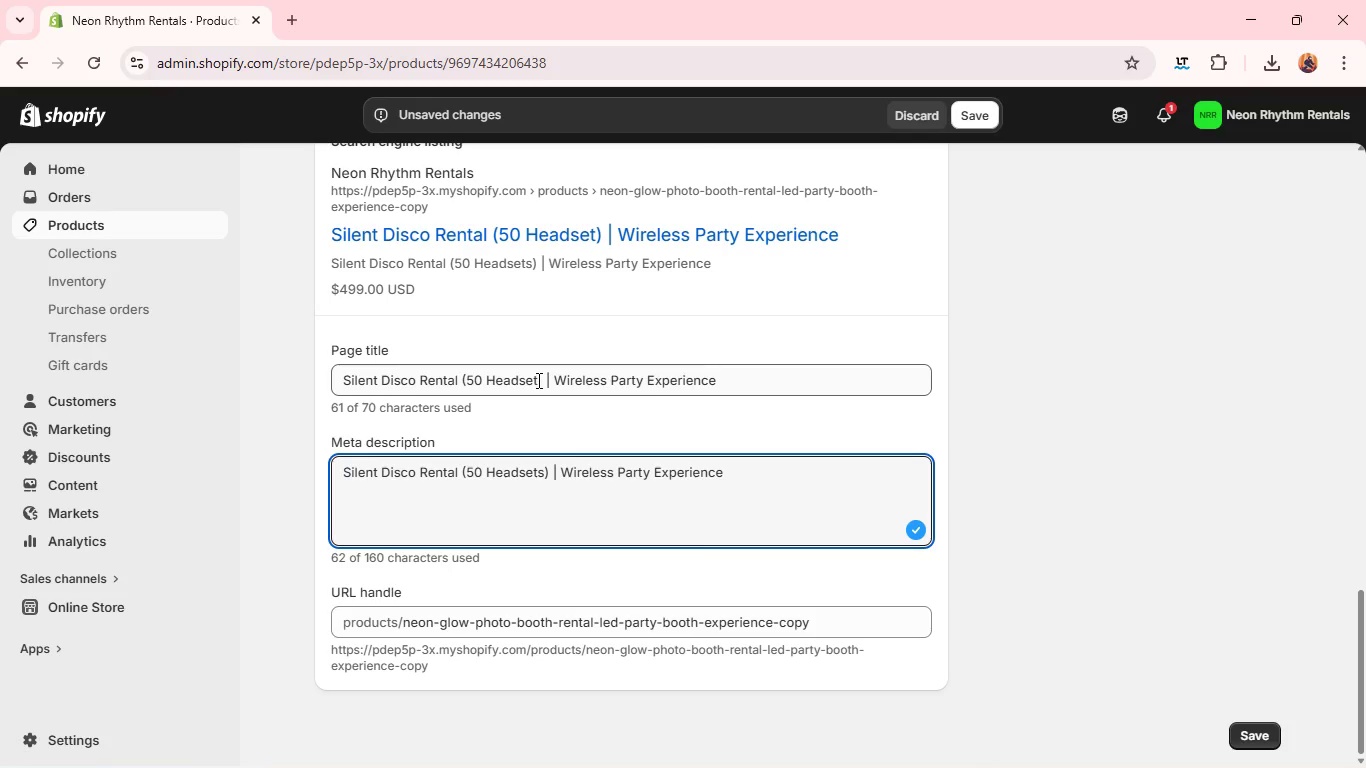 
left_click([537, 380])
 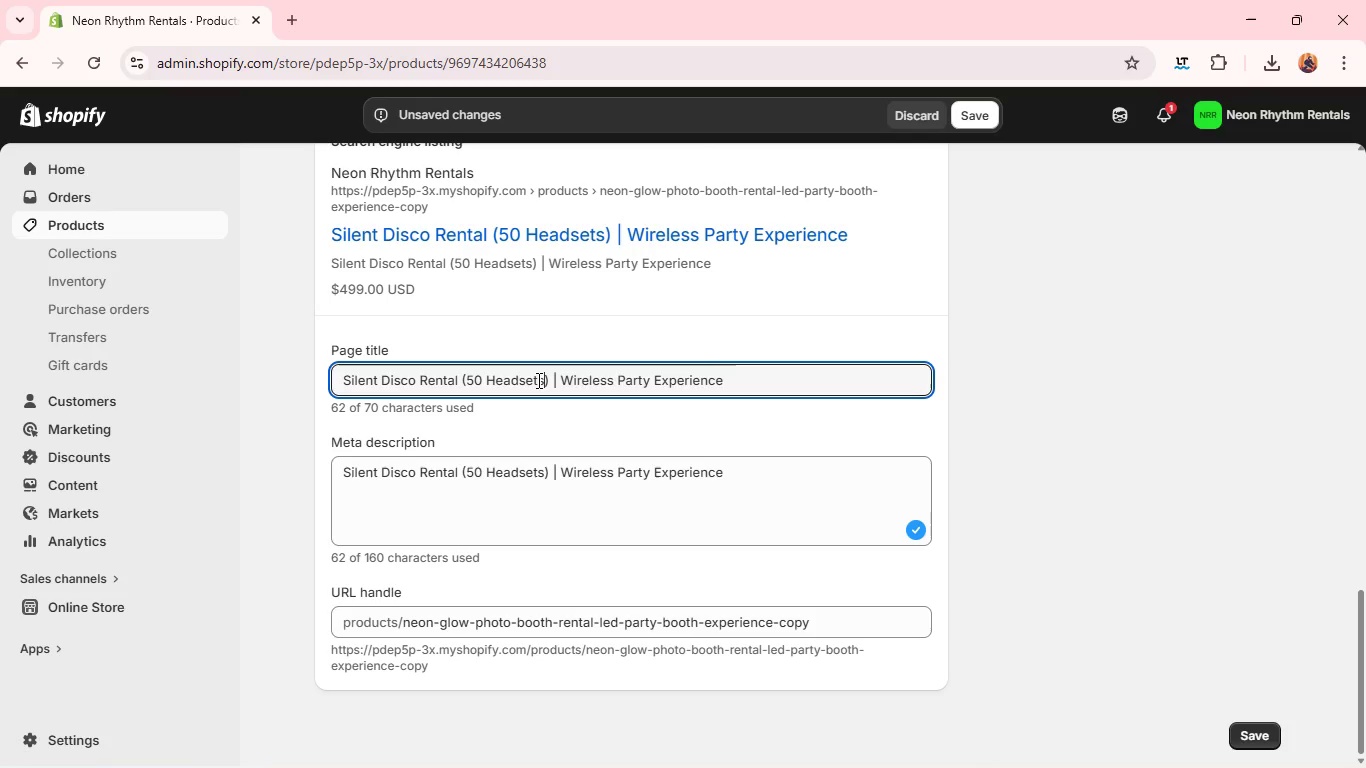 
key(S)
 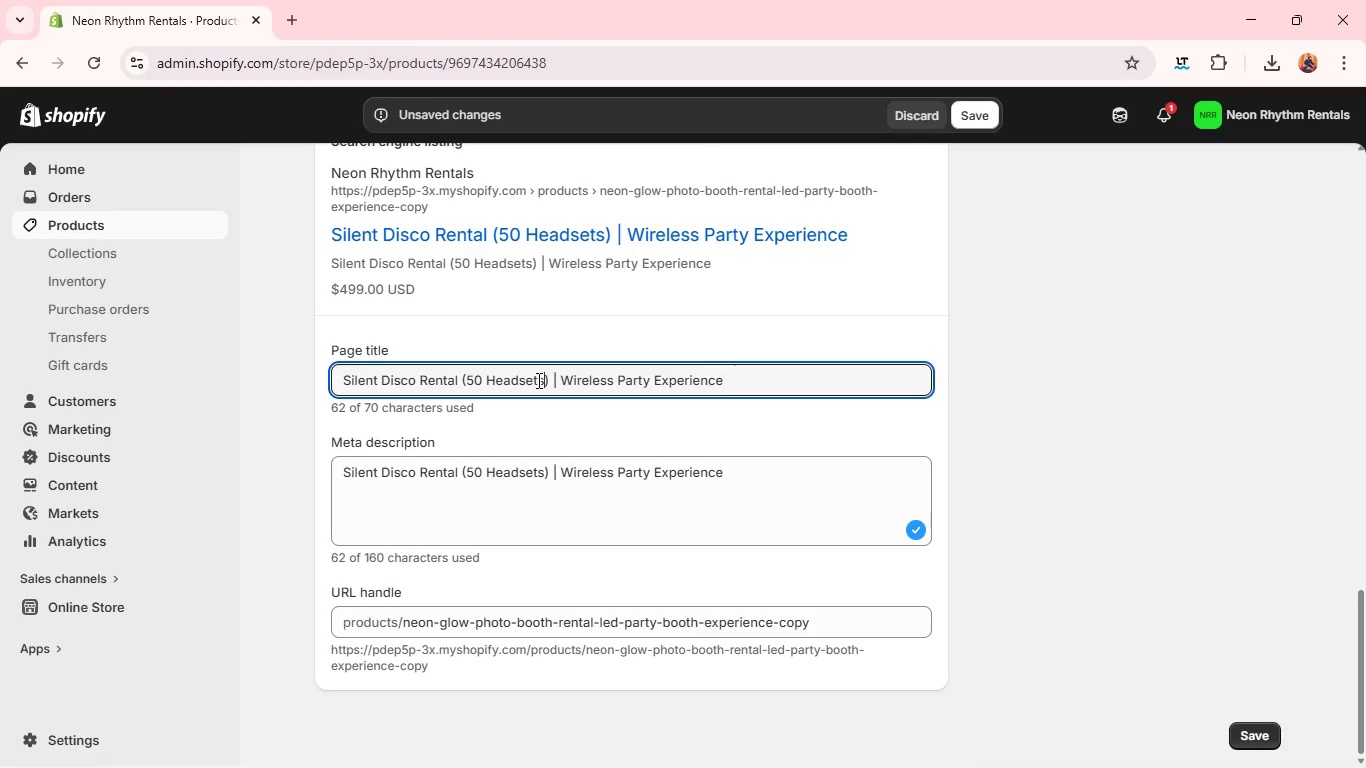 
key(Control+CapsLock)
 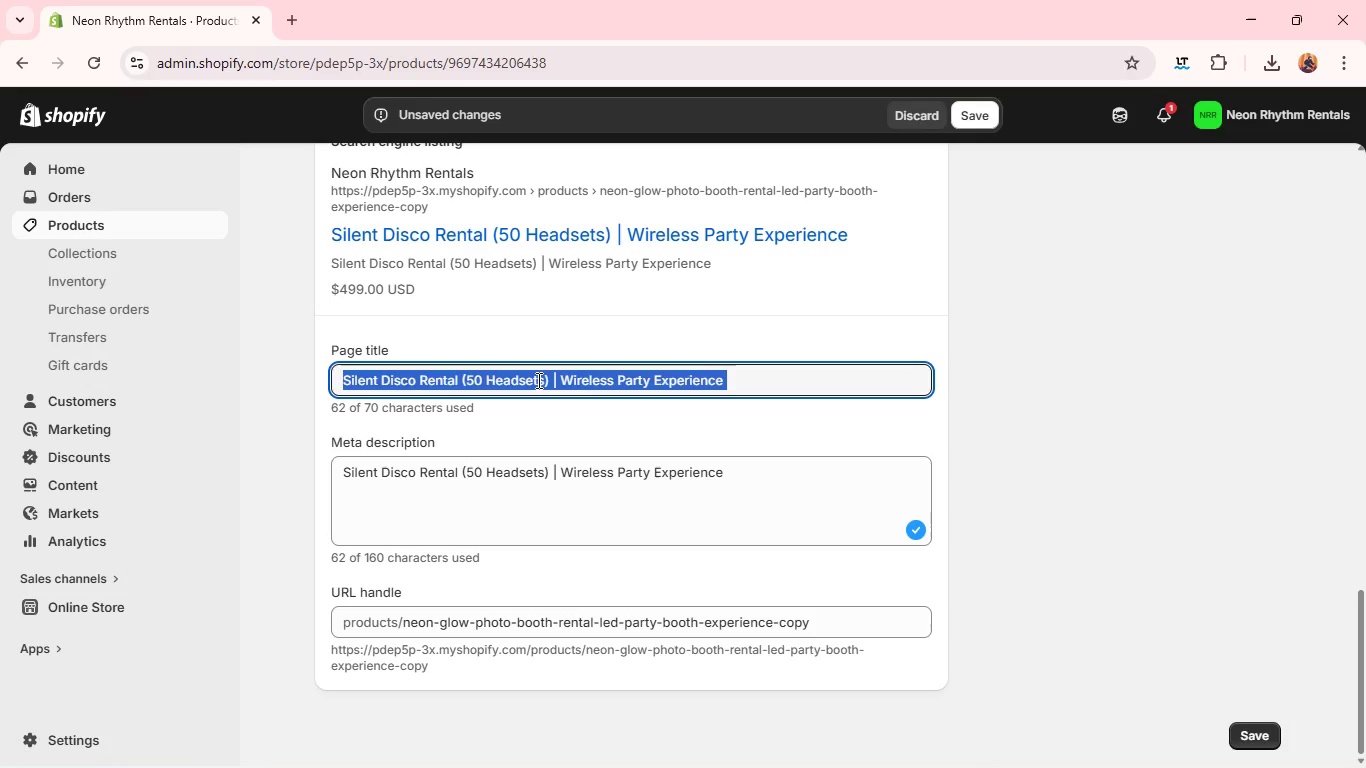 
key(Control+A)
 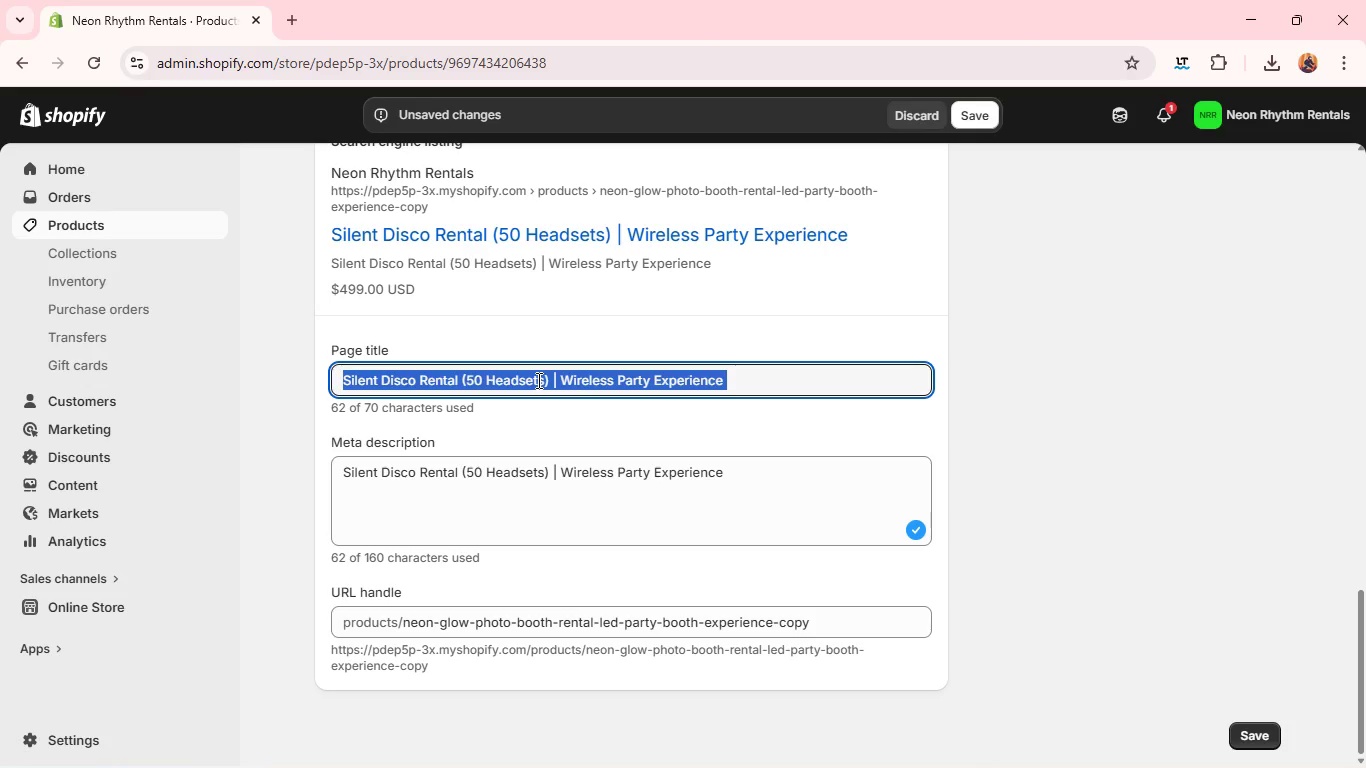 
key(Control+C)
 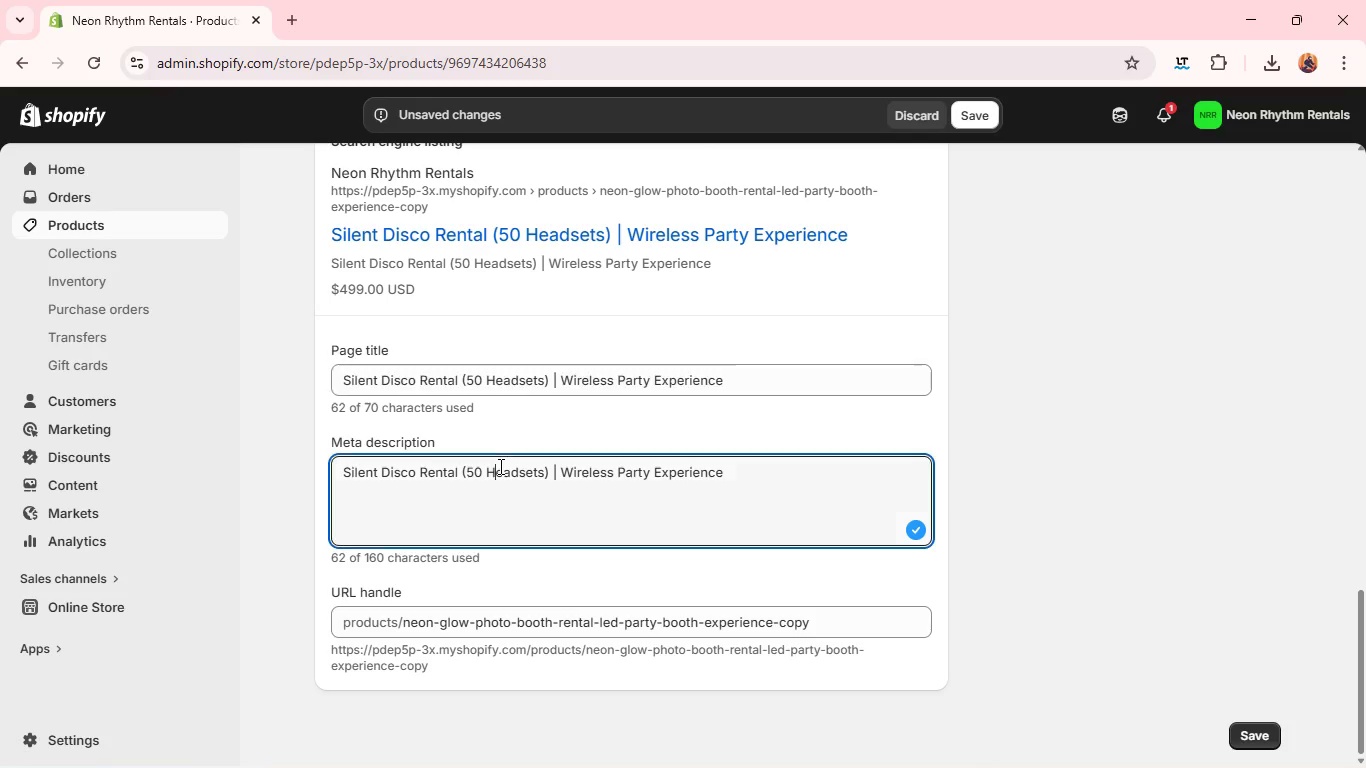 
left_click([499, 466])
 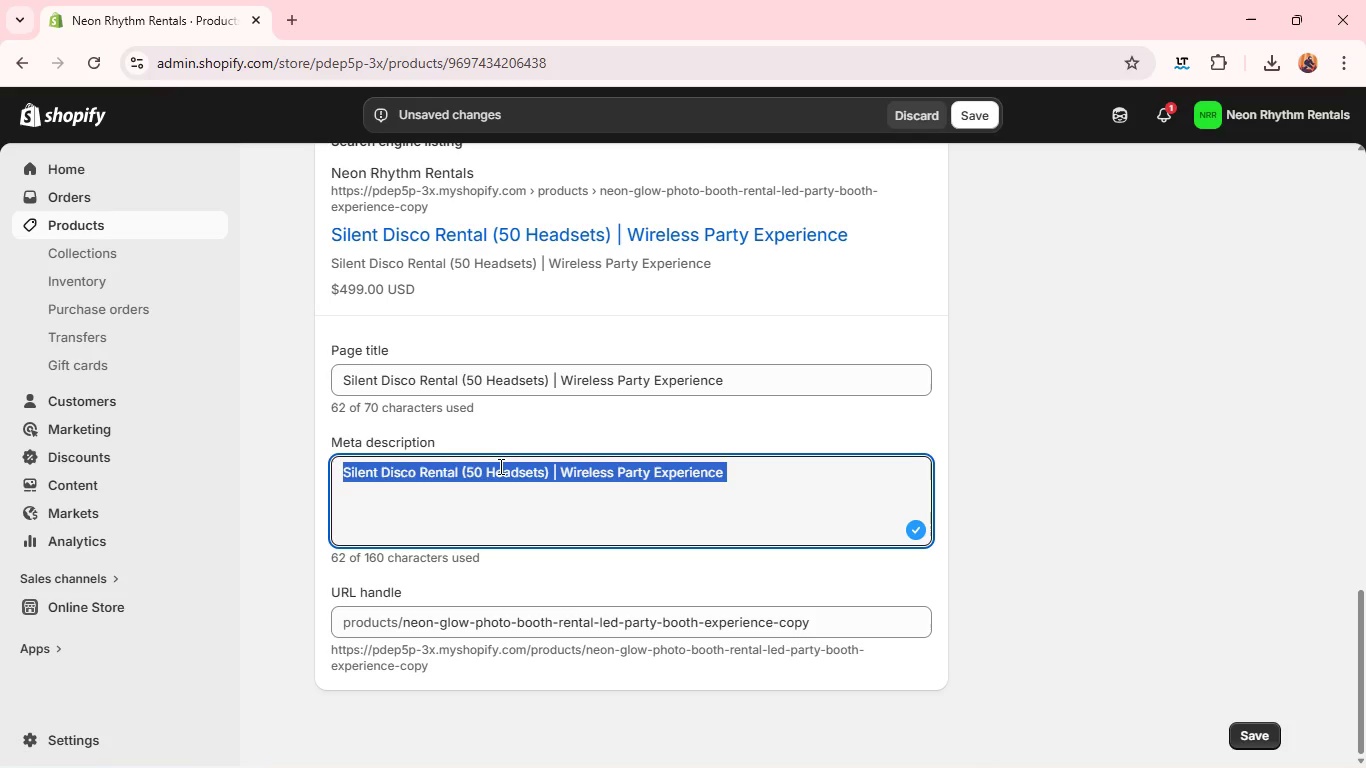 
key(Control+A)
 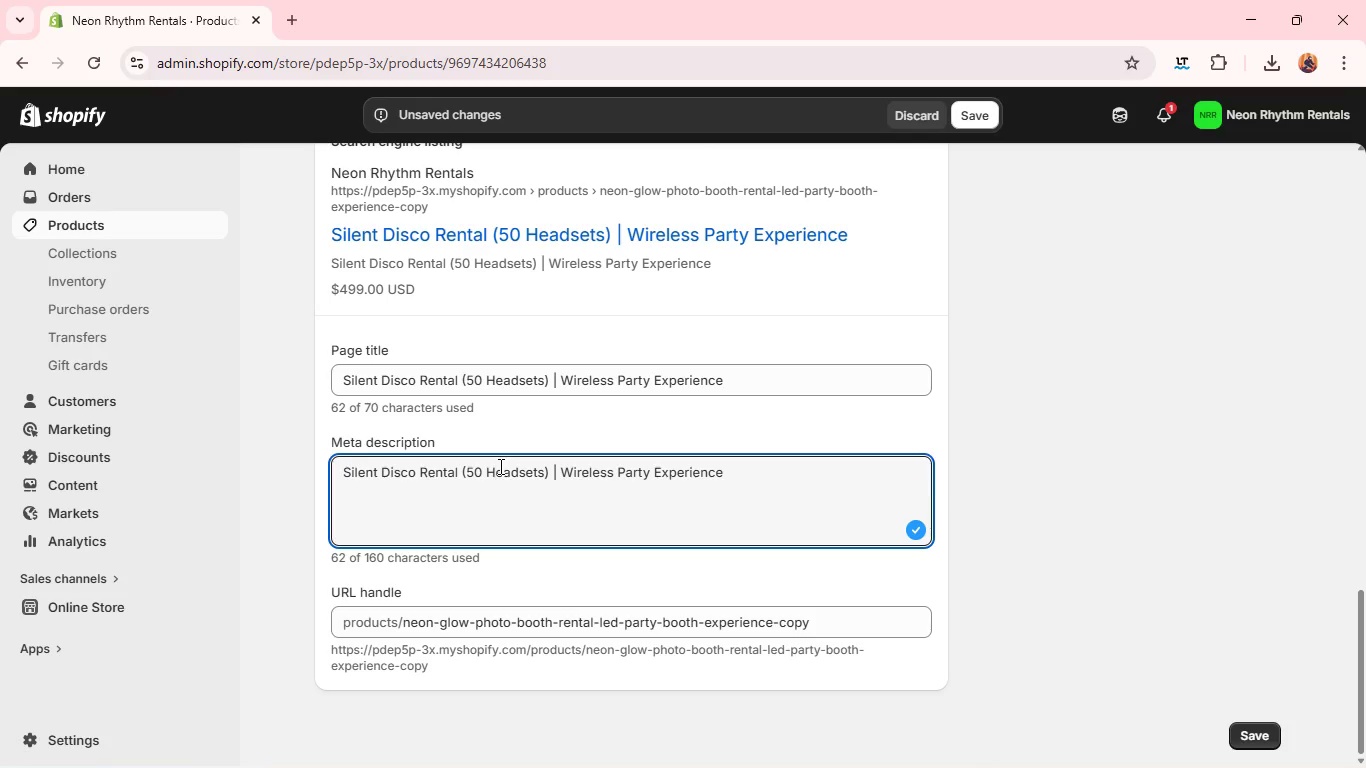 
key(Control+V)
 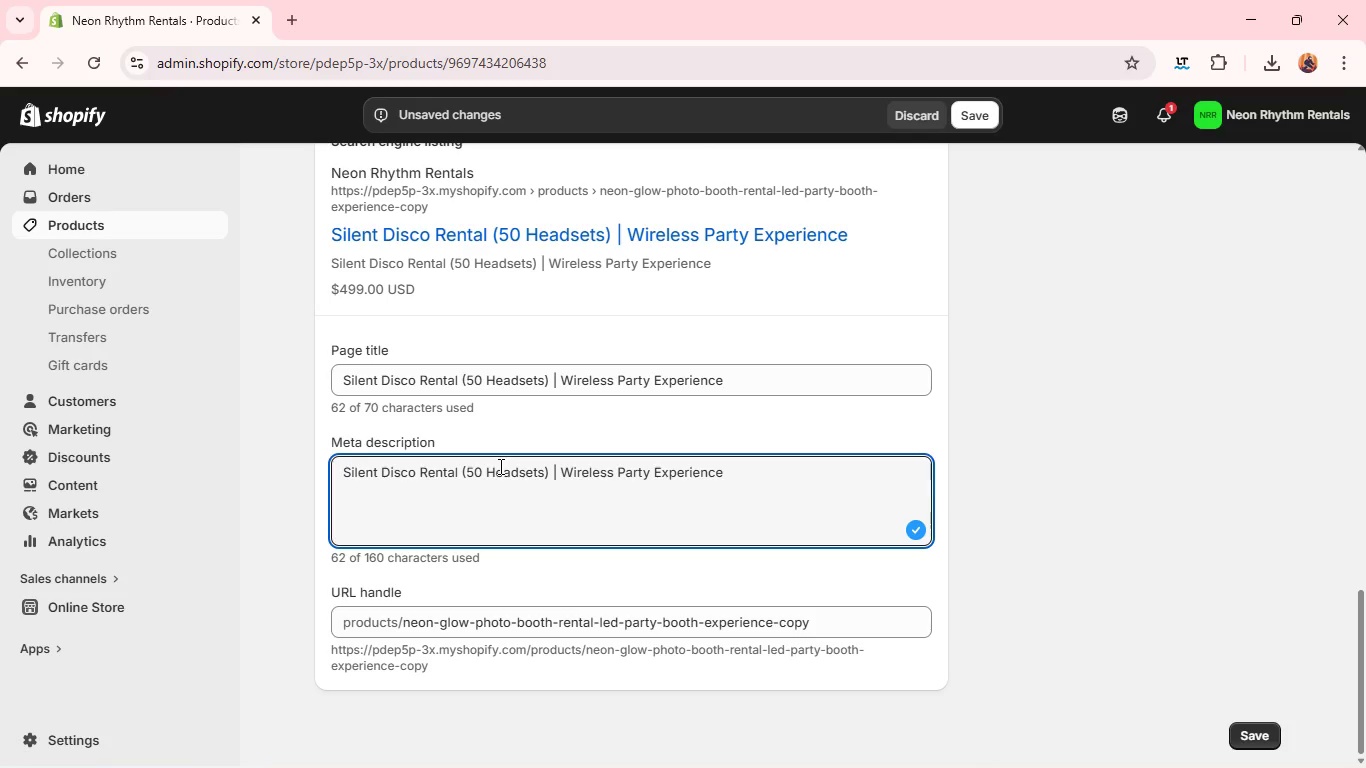 
left_click([499, 466])
 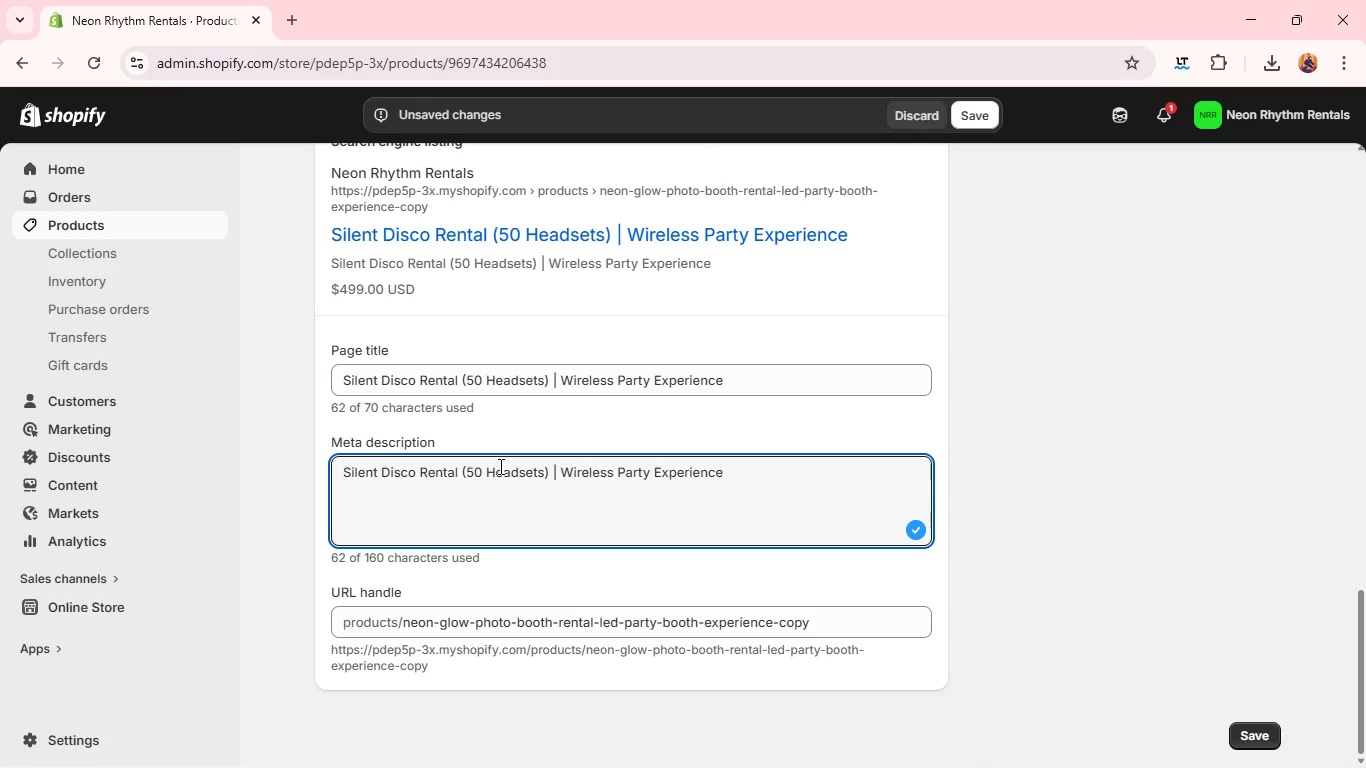 
key(CapsLock)
 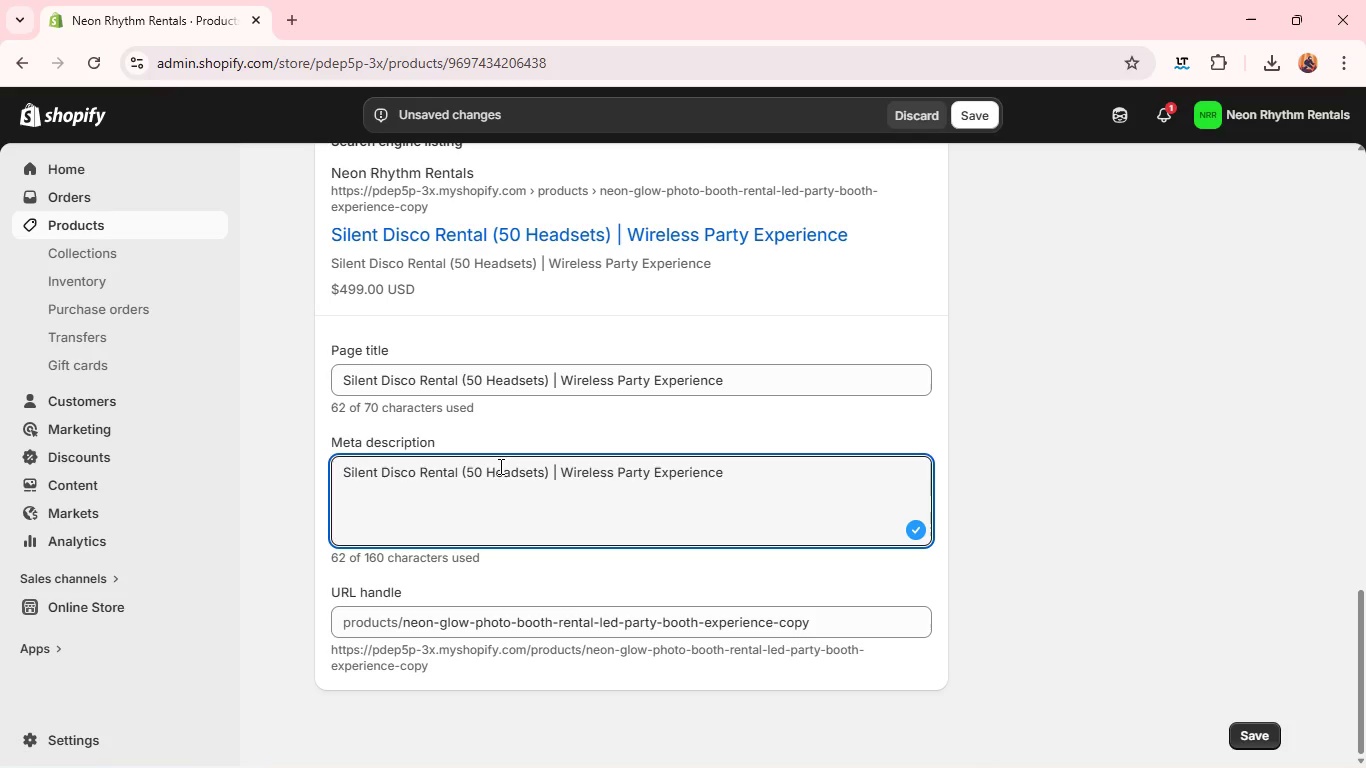 
double_click([499, 466])
 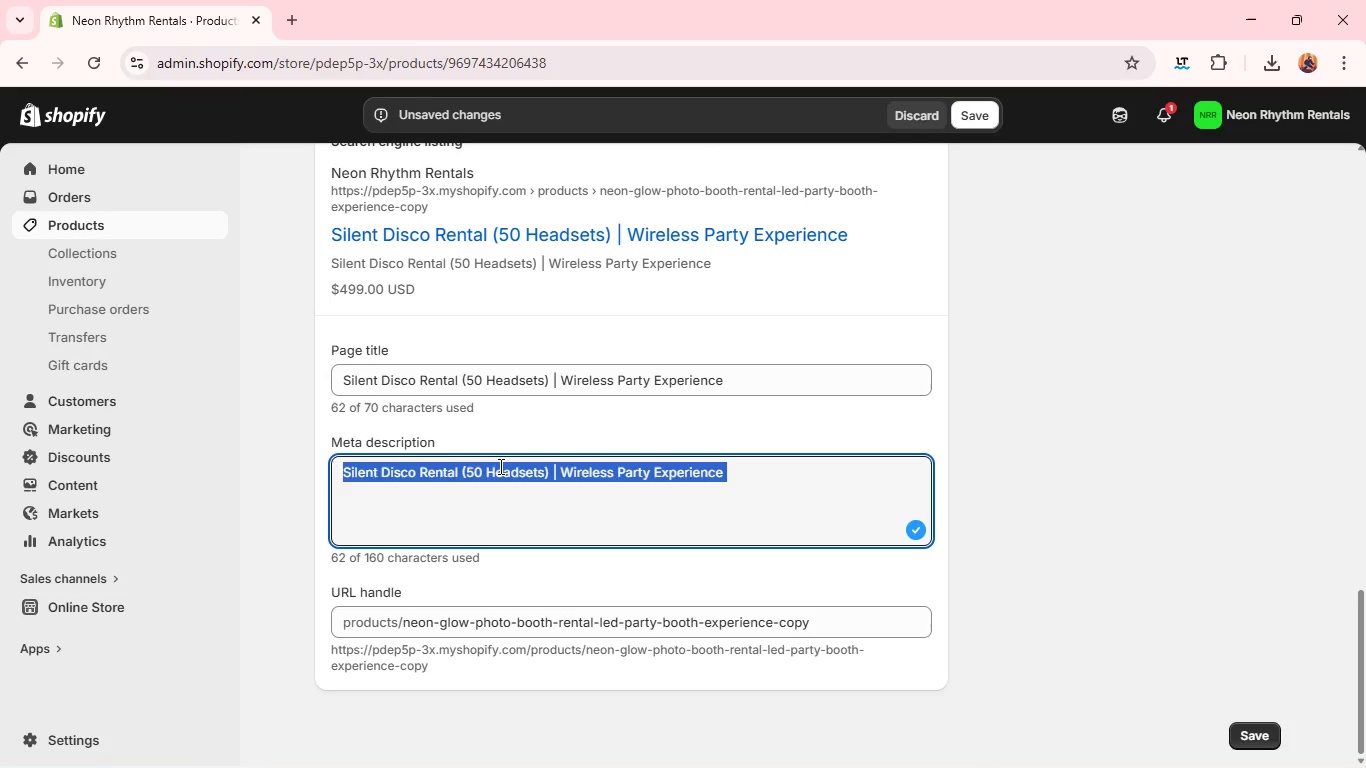 
triple_click([499, 466])
 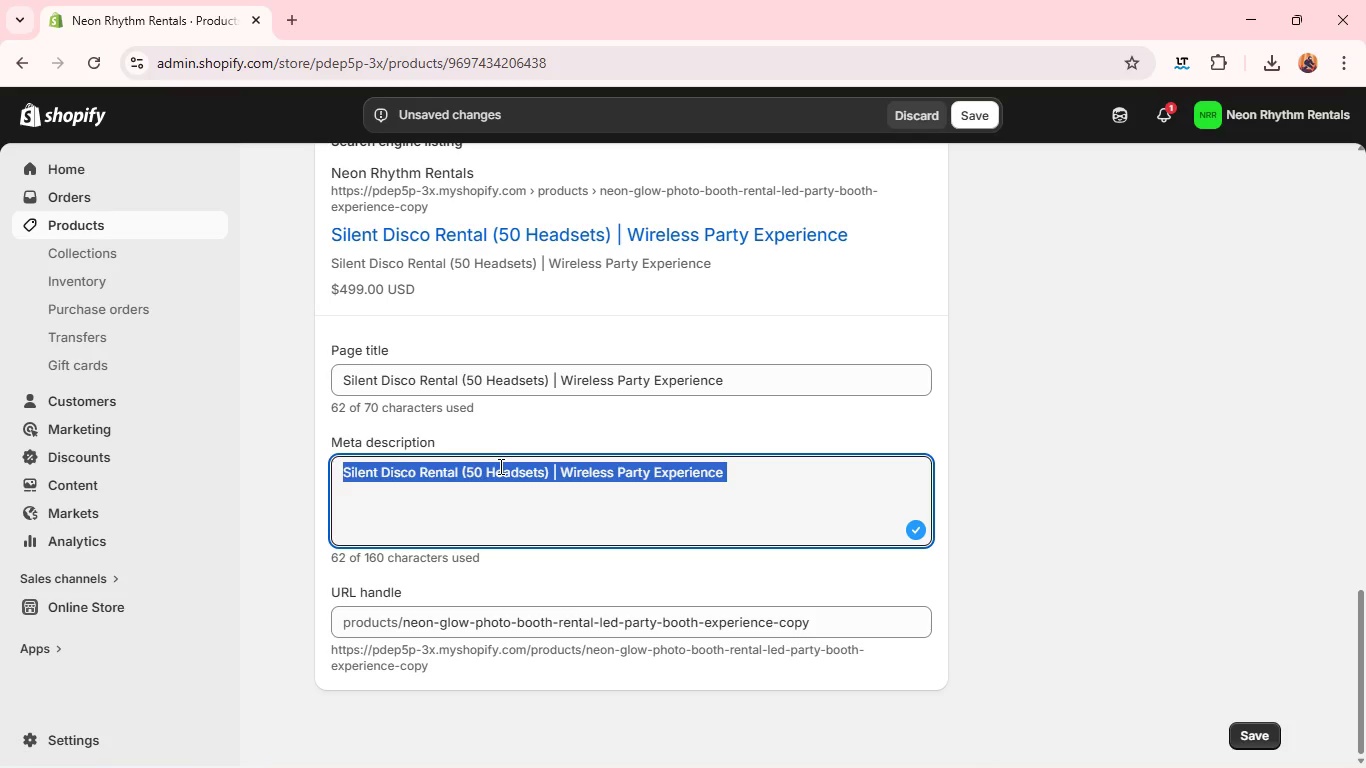 
triple_click([499, 466])
 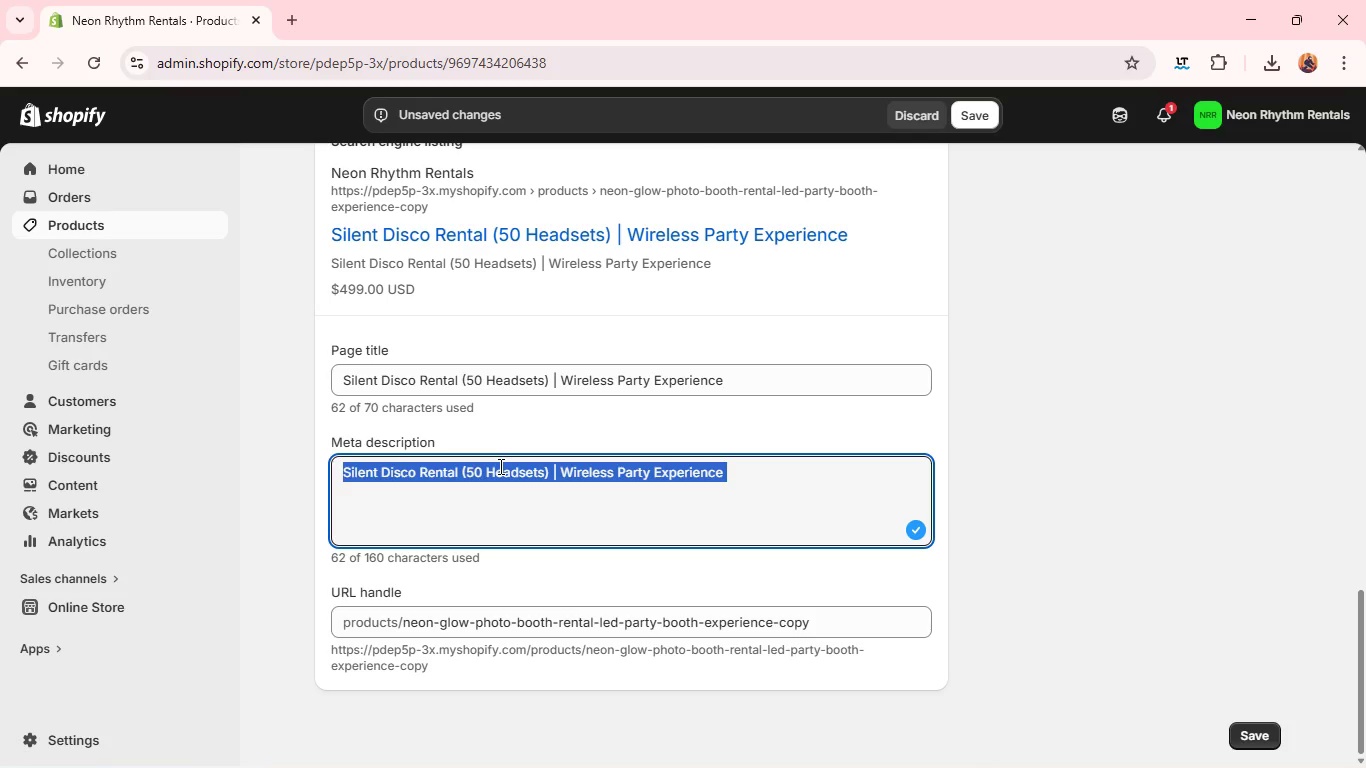 
type(Rent a 50-headset d)
key(Backspace)
type(silent disco kit for your eb)
key(Backspace)
type(vent. Wires)
key(Backspace)
type(less headp)
 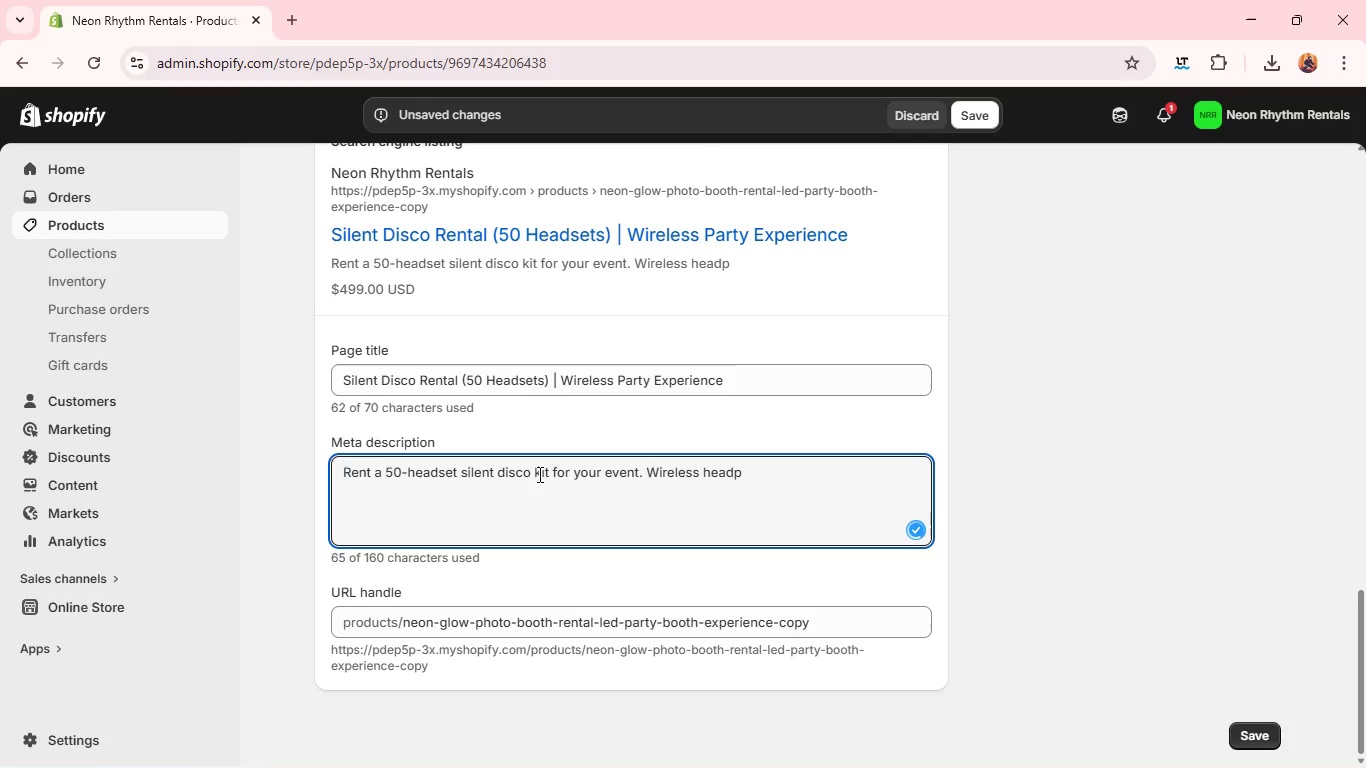 
type(hones )
key(Backspace)
type(, multiple channels, and an unforrh)
key(Backspace)
type(gettable party experience-book now.)
 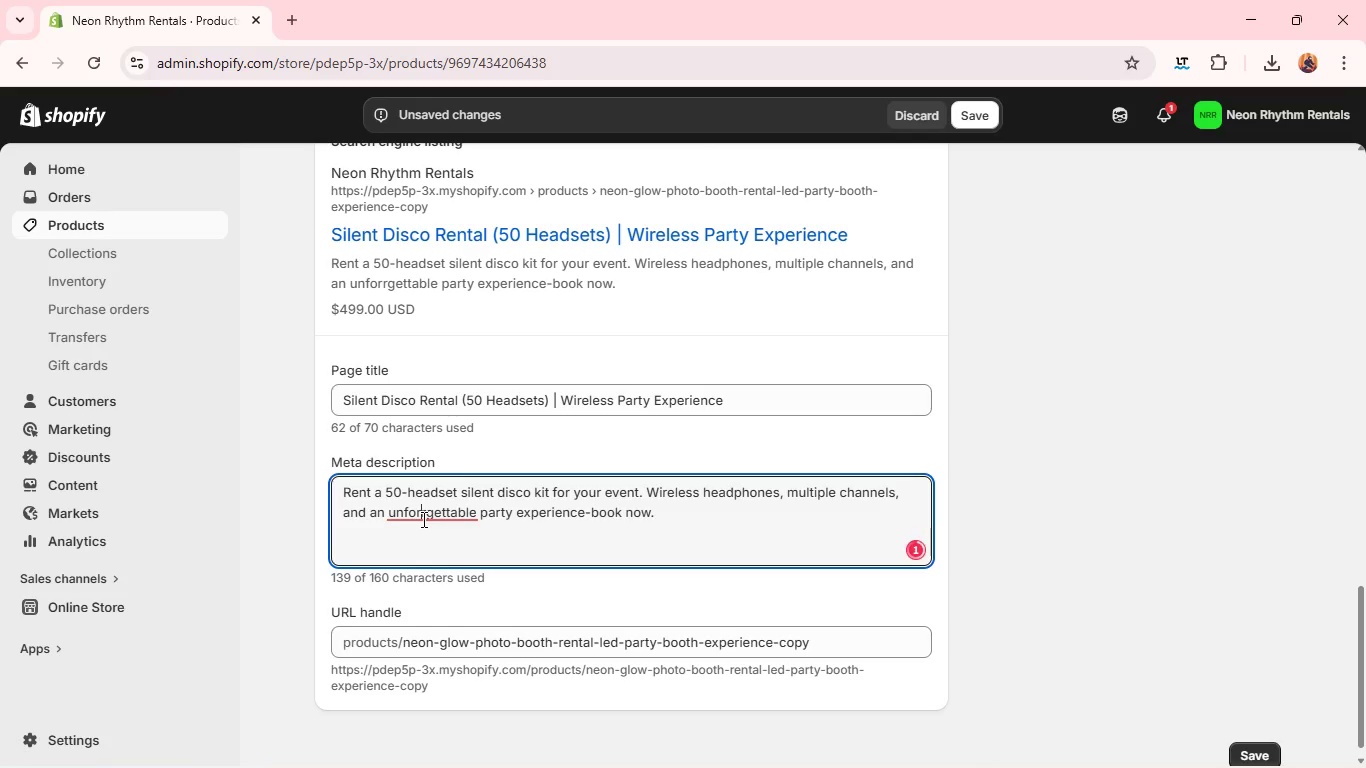 
left_click([422, 519])
 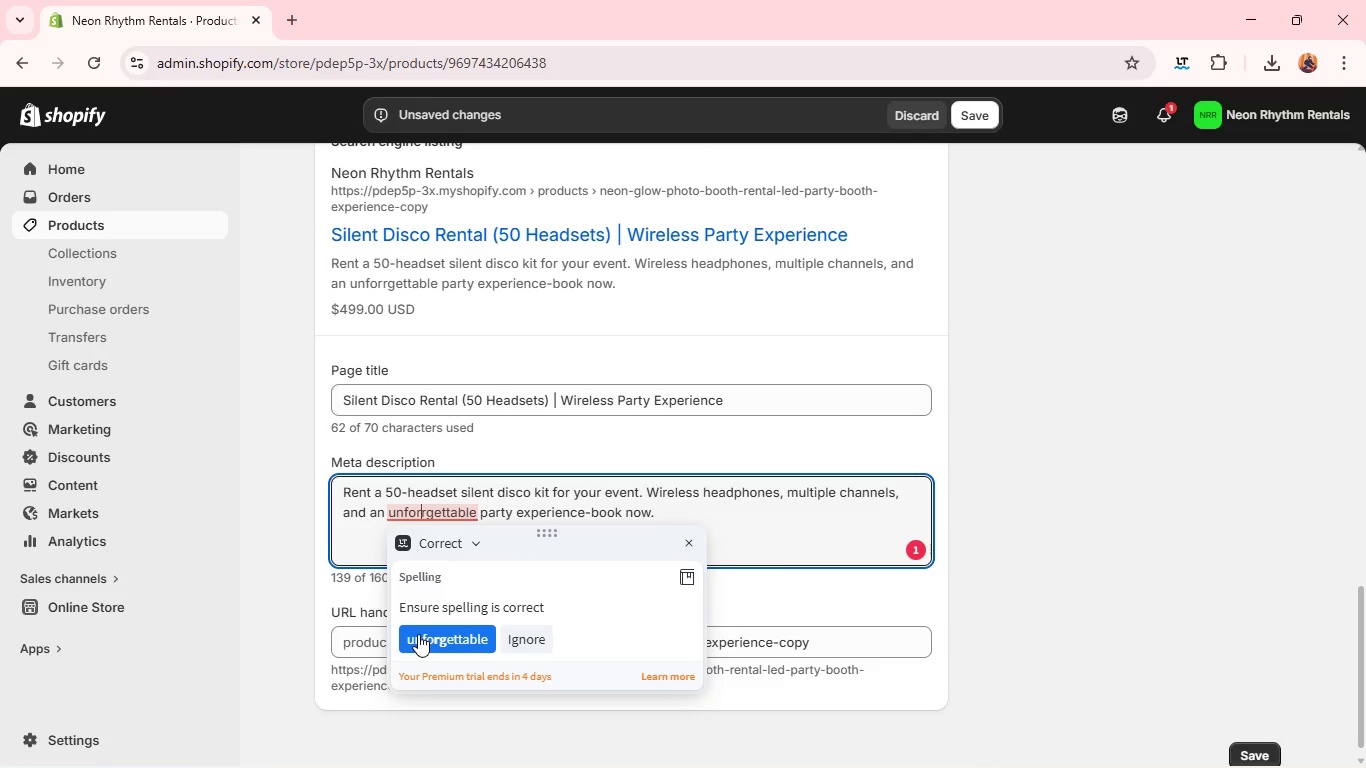 
left_click([418, 634])
 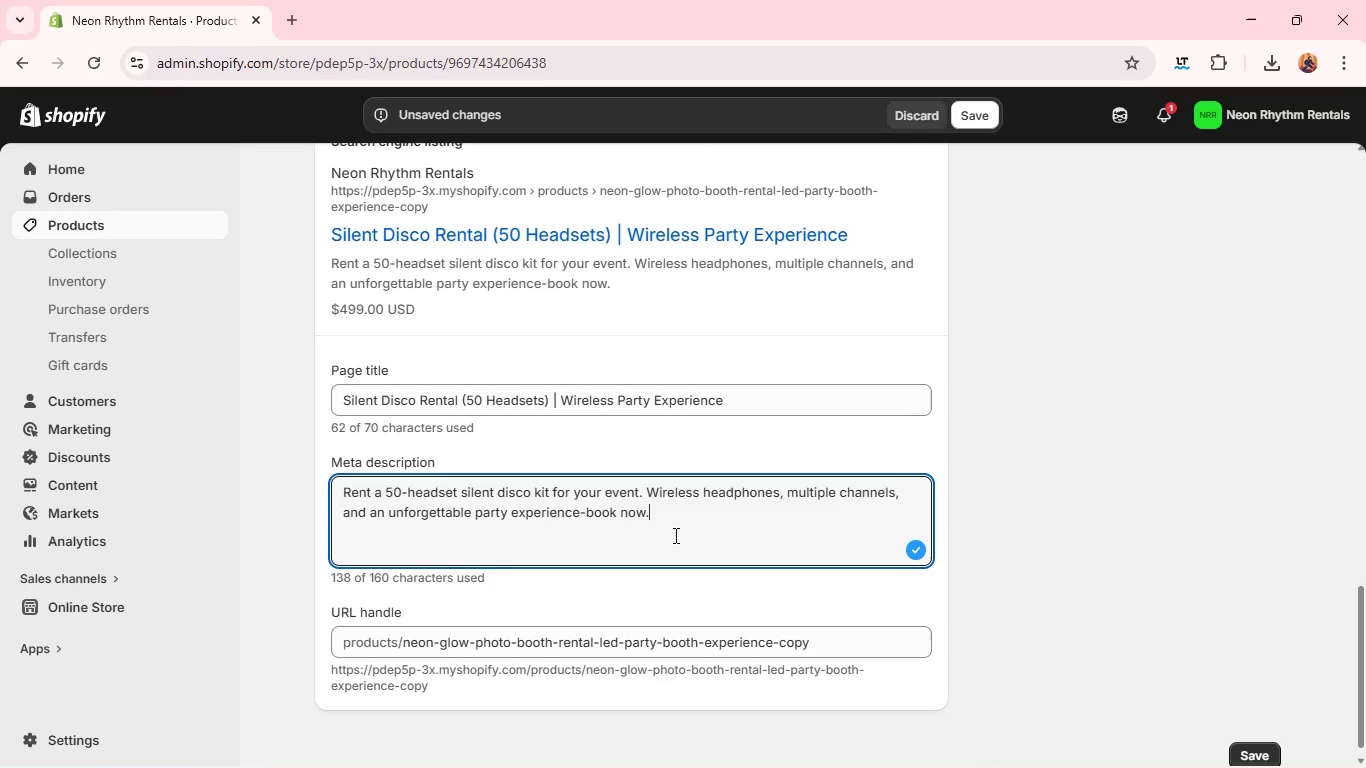 
left_click([674, 535])
 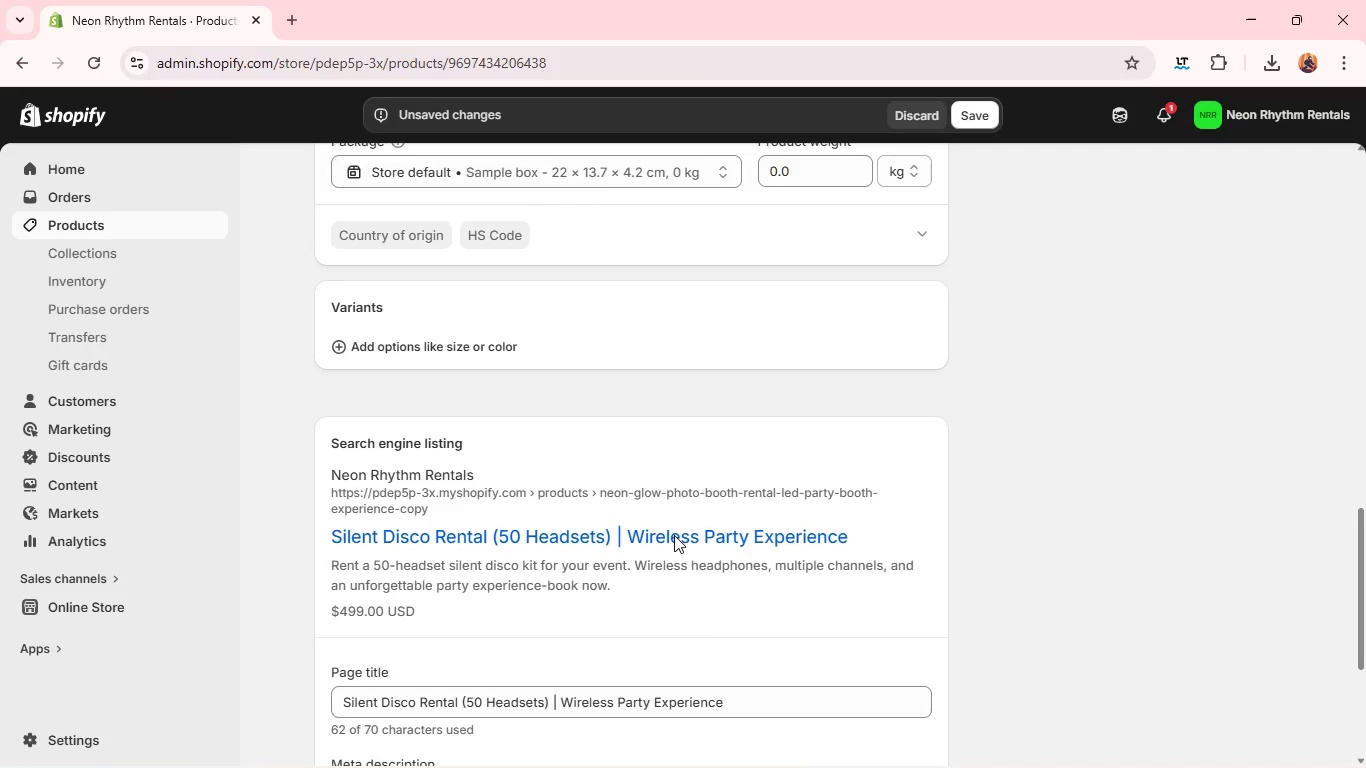 
wait(8.86)
 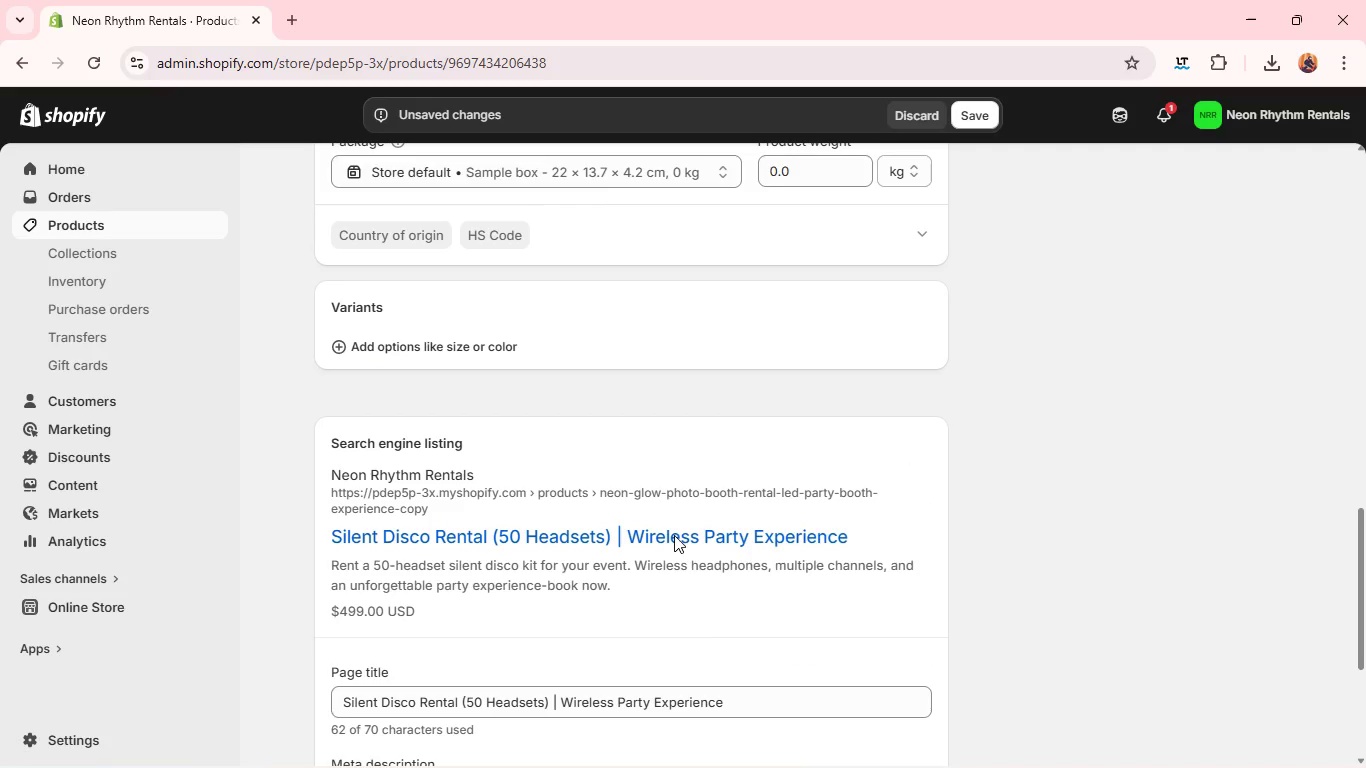 
left_click([1074, 278])
 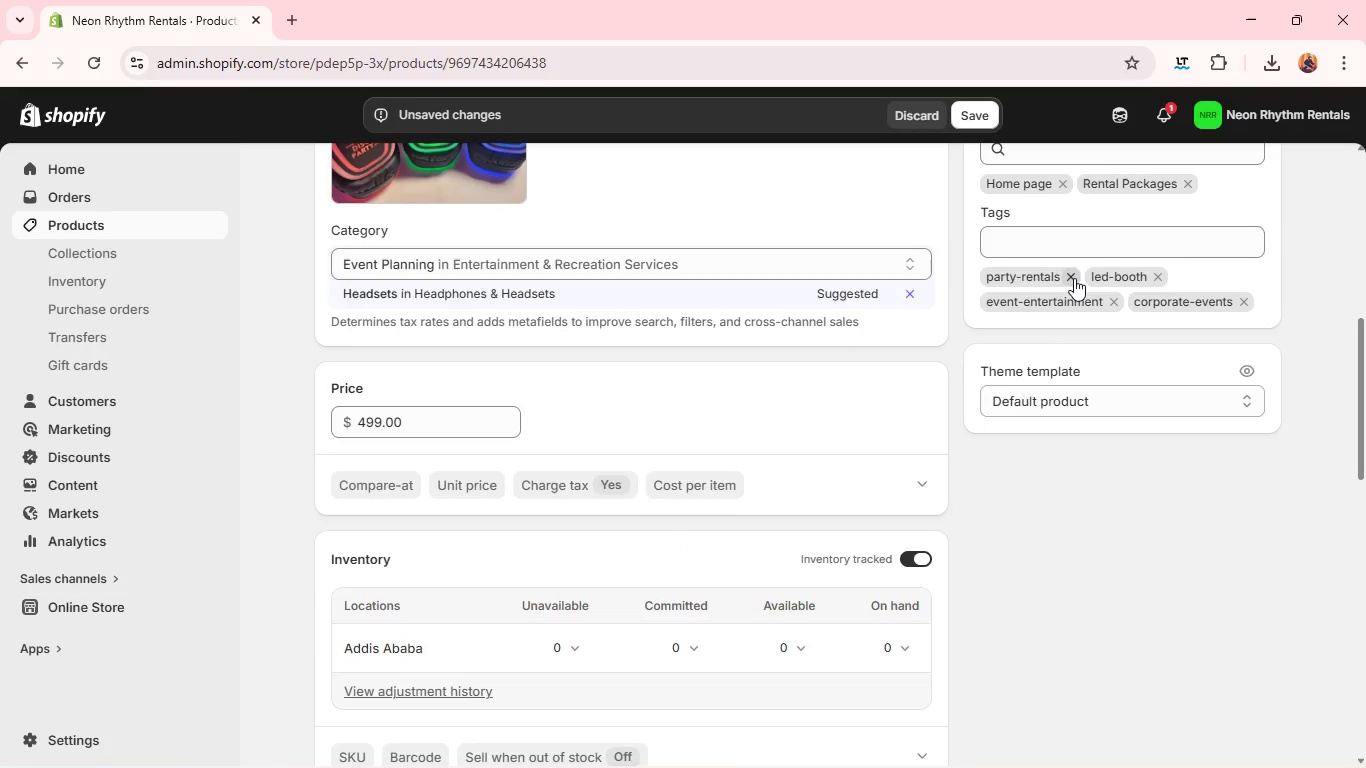 
left_click([1074, 278])
 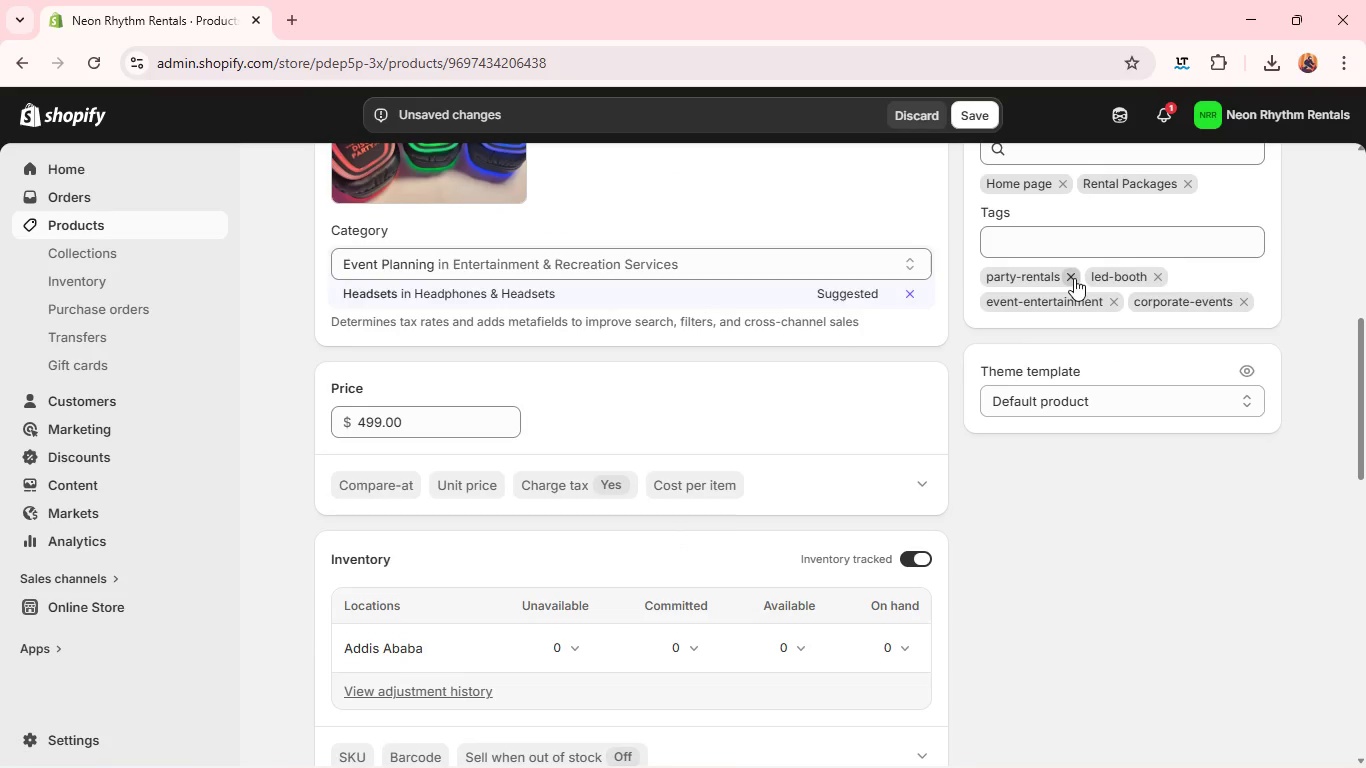 
left_click([1074, 278])
 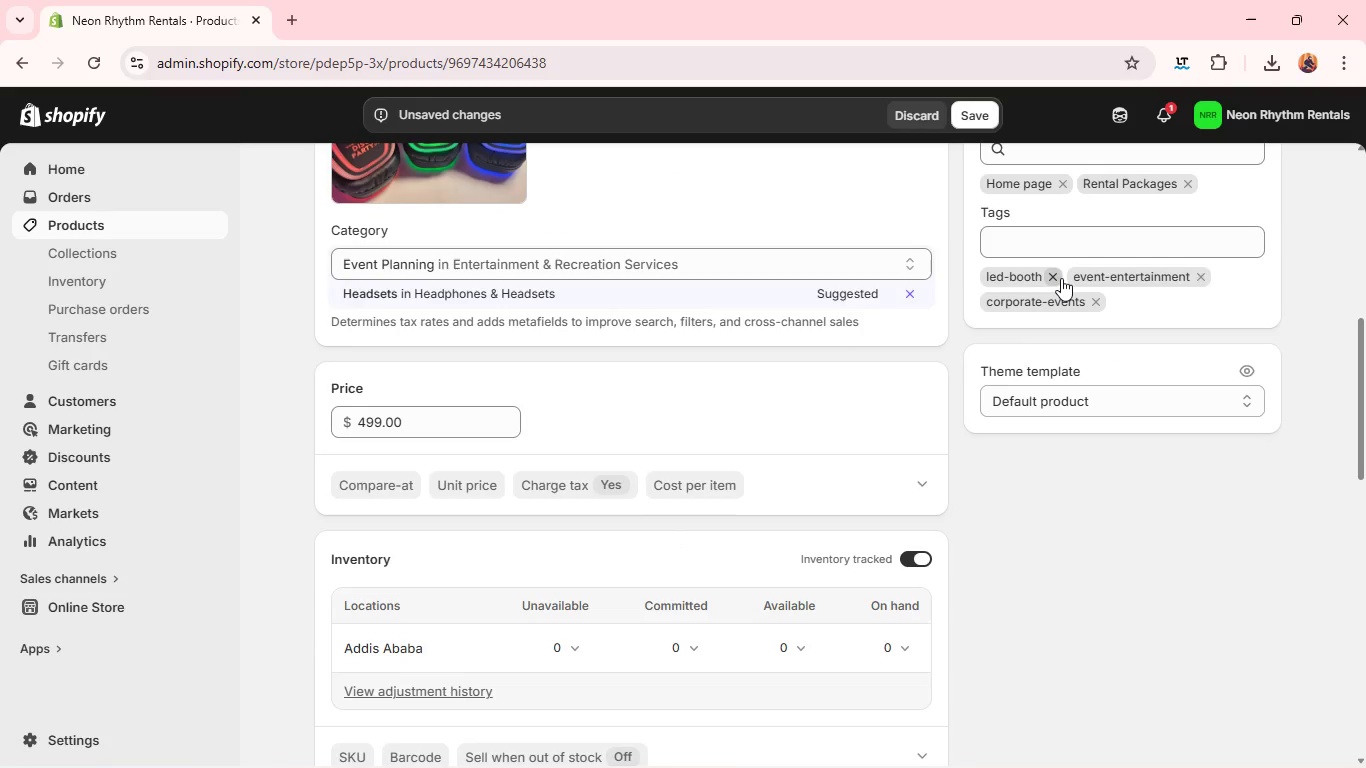 
left_click([1061, 278])
 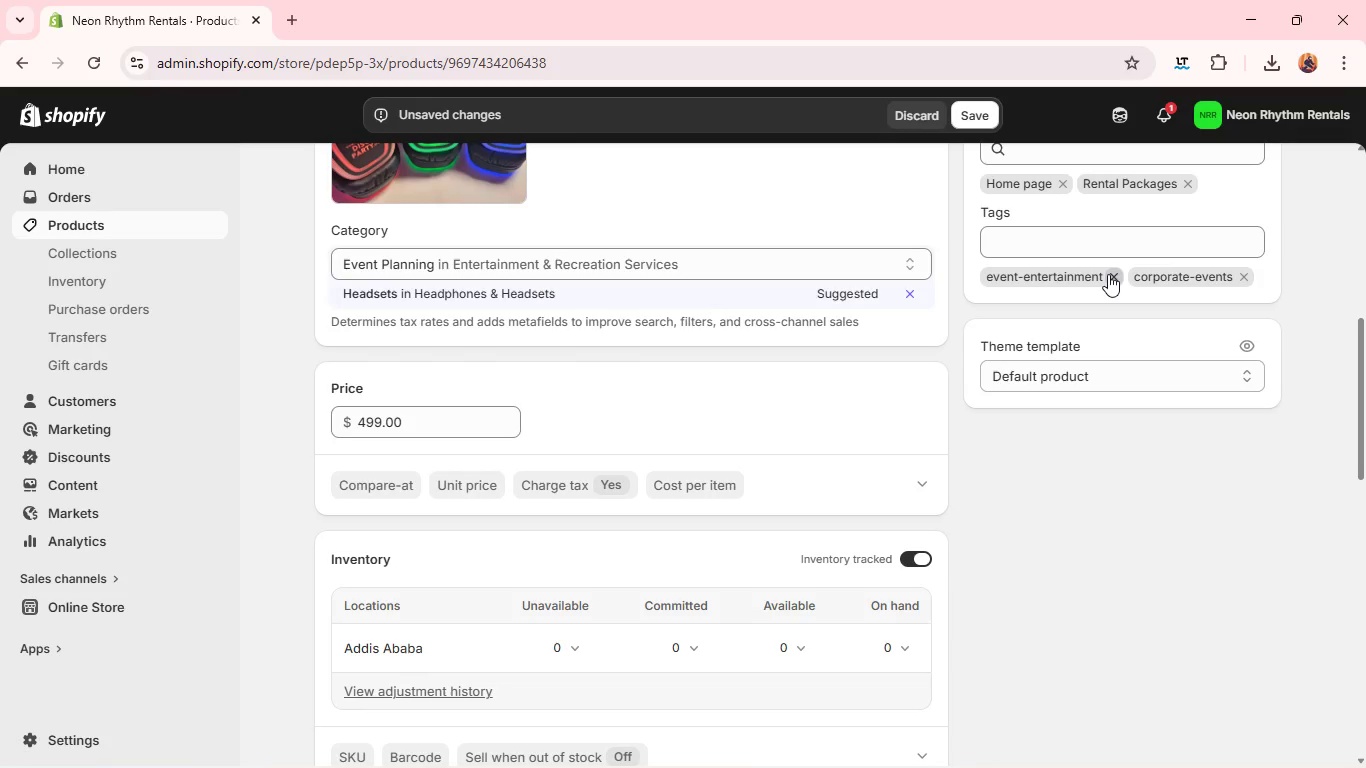 
left_click([1108, 274])
 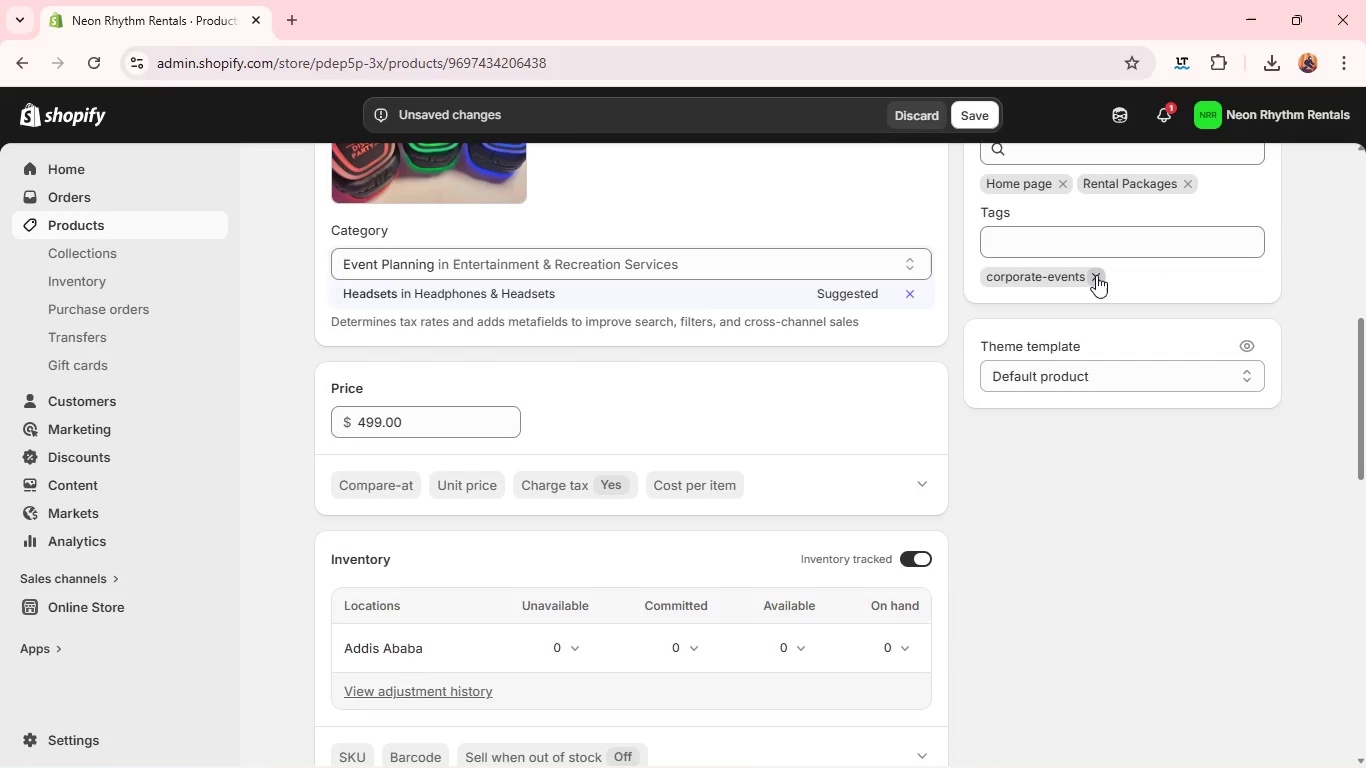 
left_click([1096, 275])
 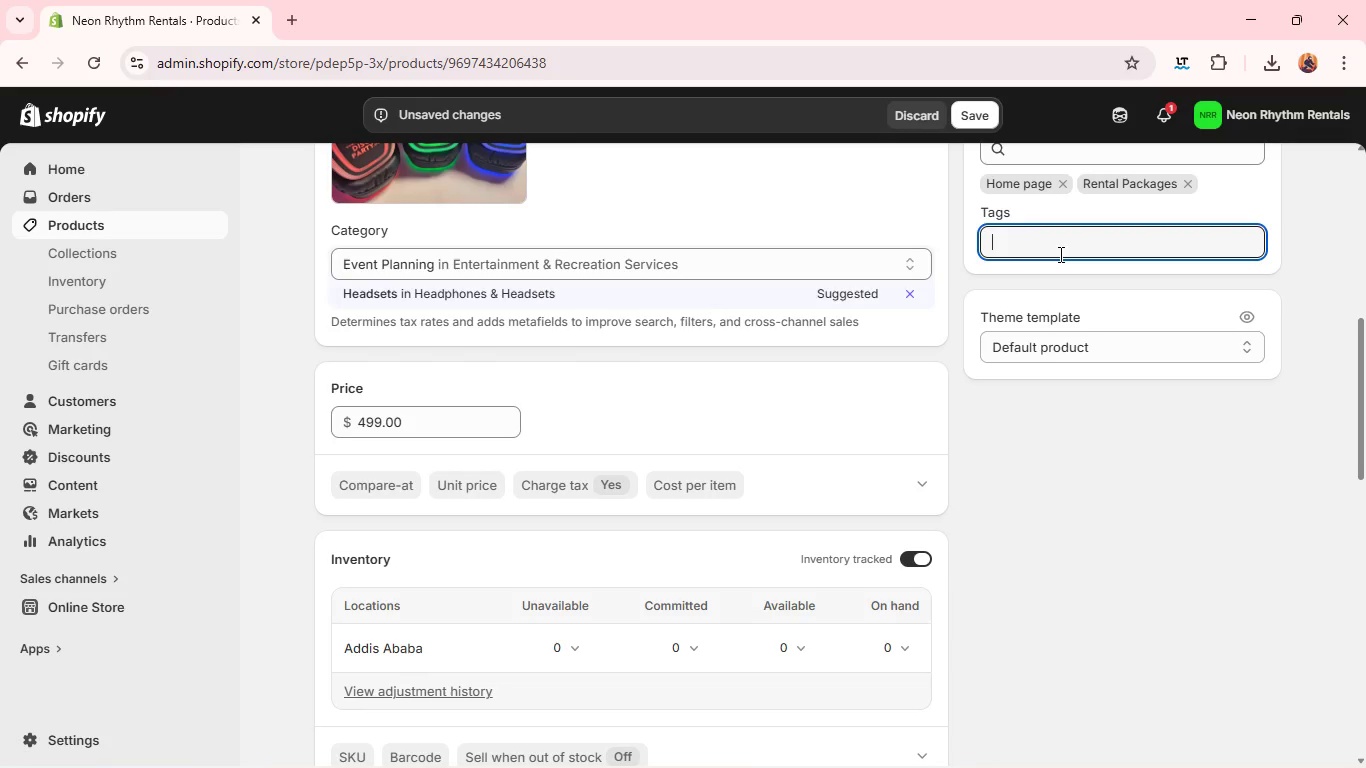 
left_click([1059, 254])
 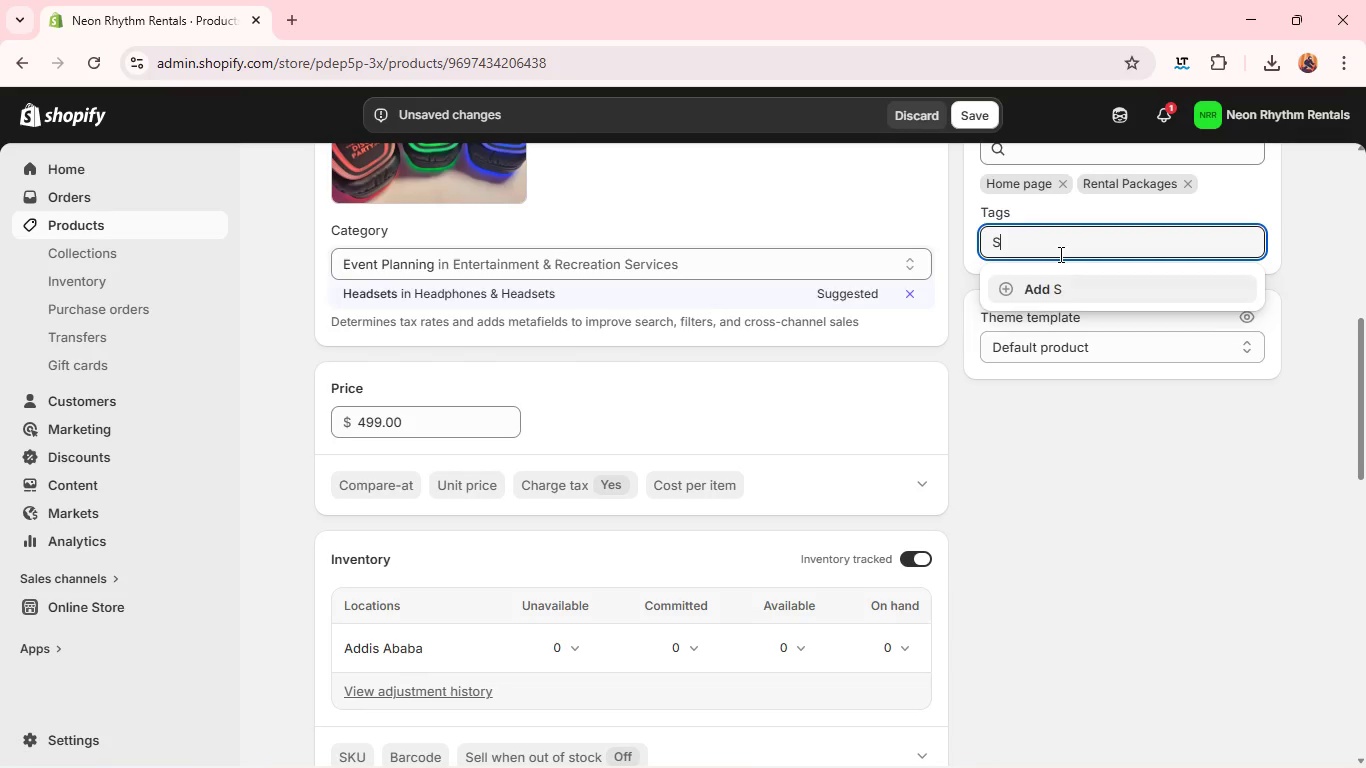 
type(Silen)
key(Backspace)
key(Backspace)
key(Backspace)
key(Backspace)
key(Backspace)
type(silent-disco)
 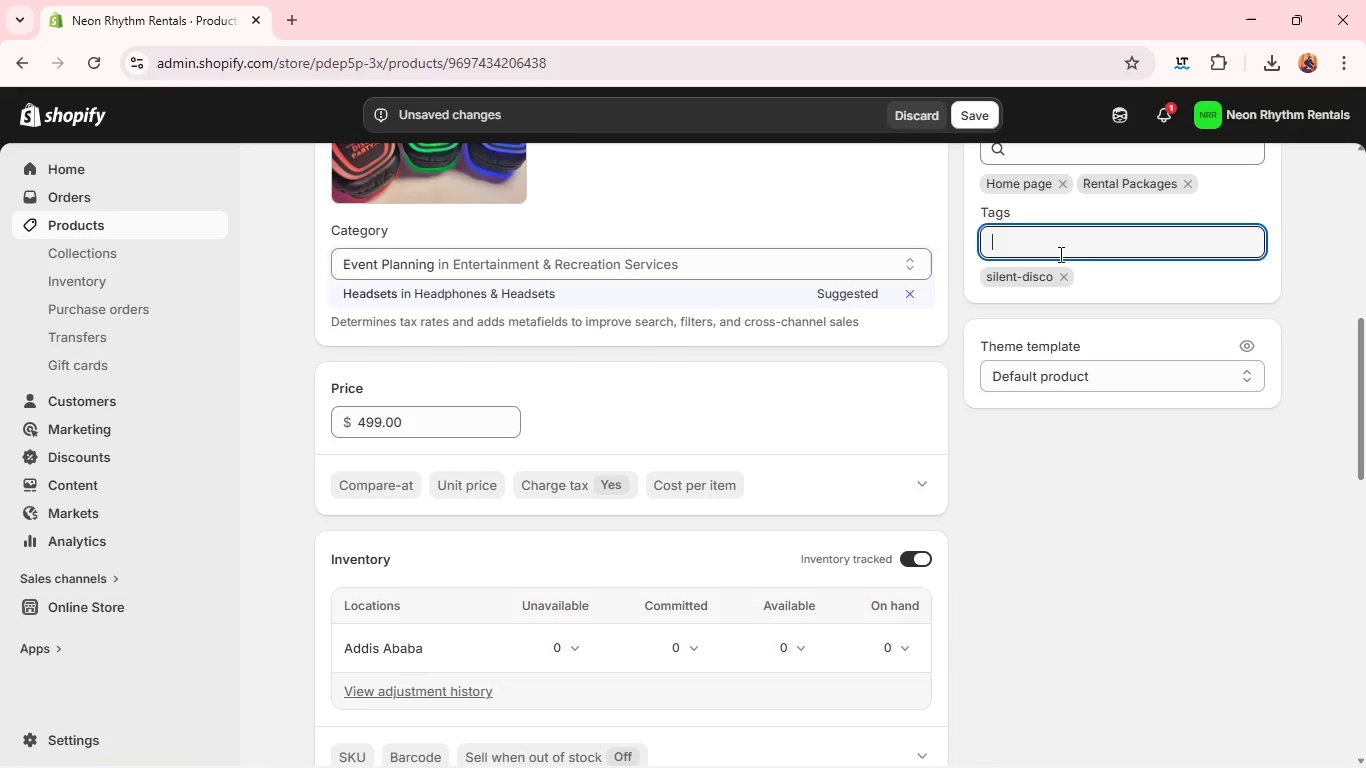 
key(Enter)
 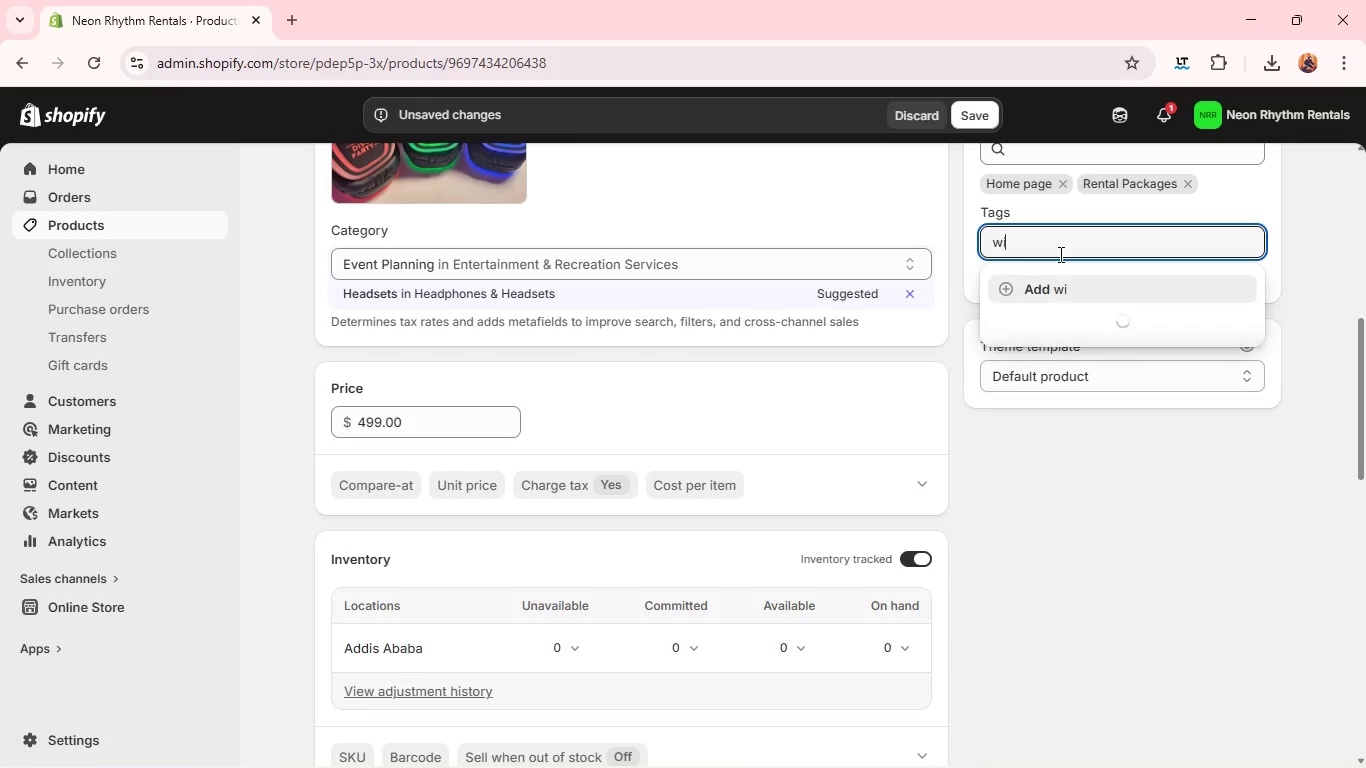 
type(wireless-headphones)
 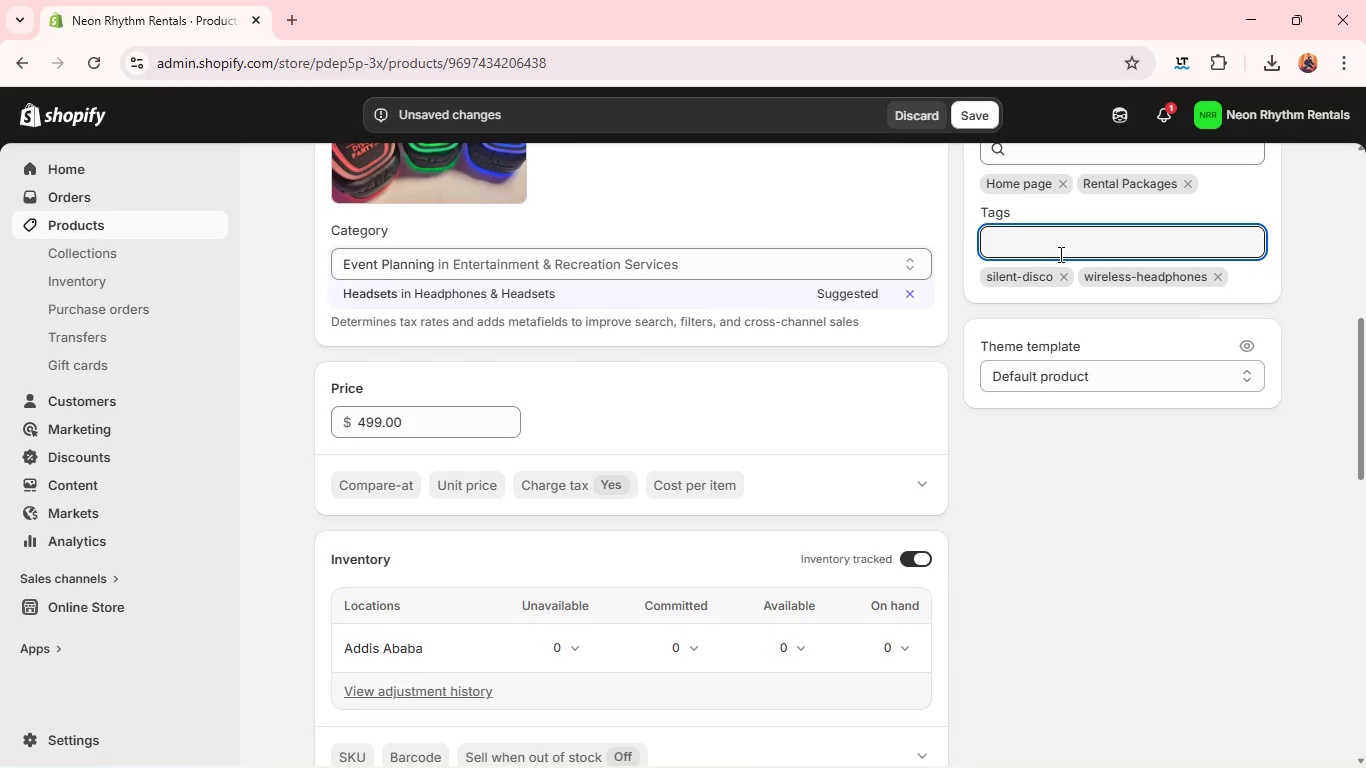 
key(Enter)
 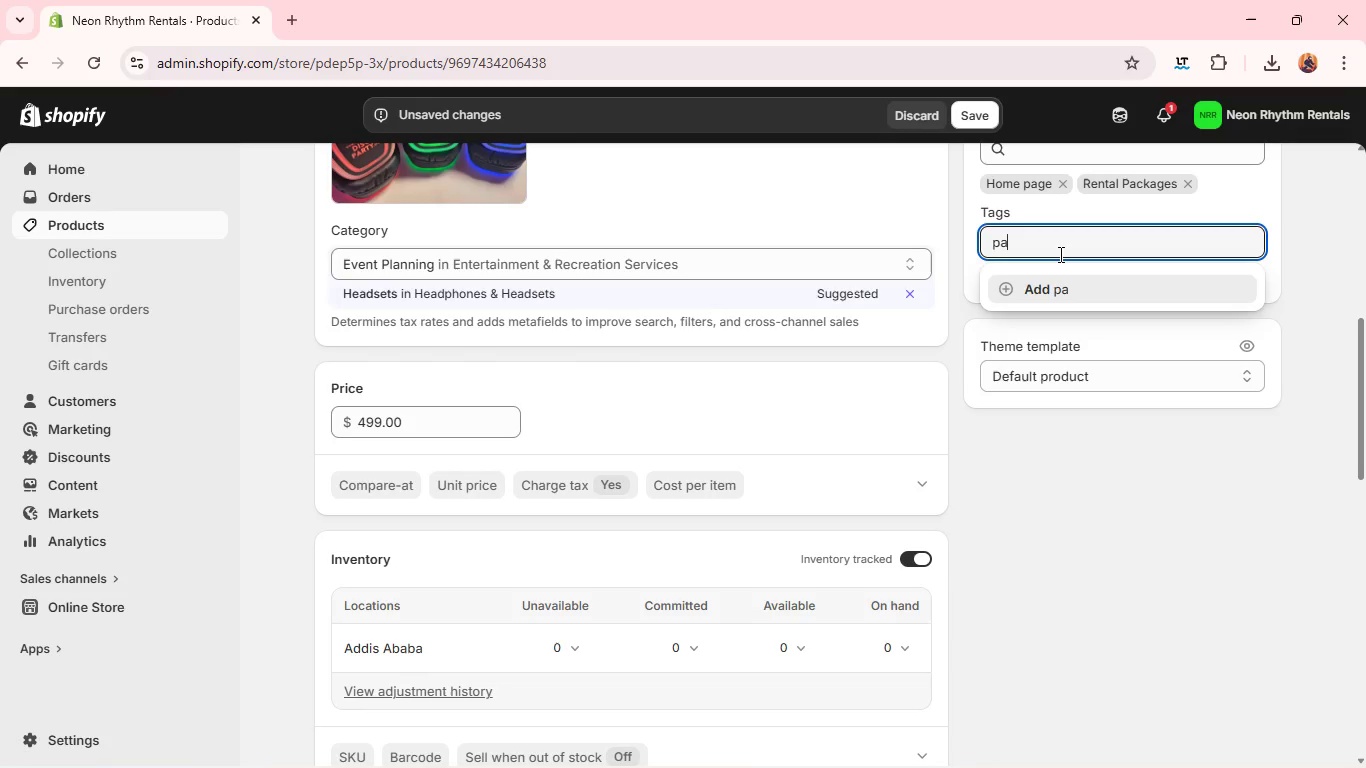 
type(part-)
key(Backspace)
type(y[)
key(Backspace)
type(-equipment)
 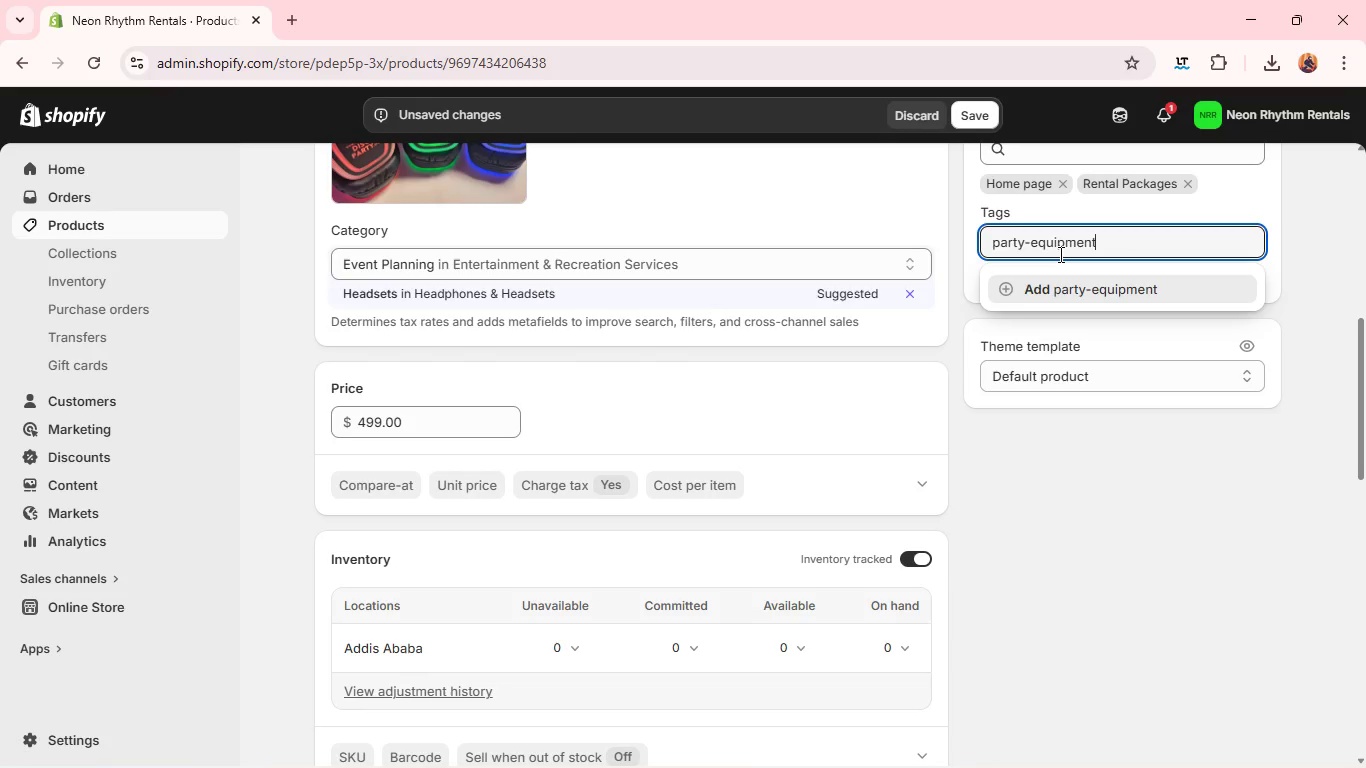 
wait(5.09)
 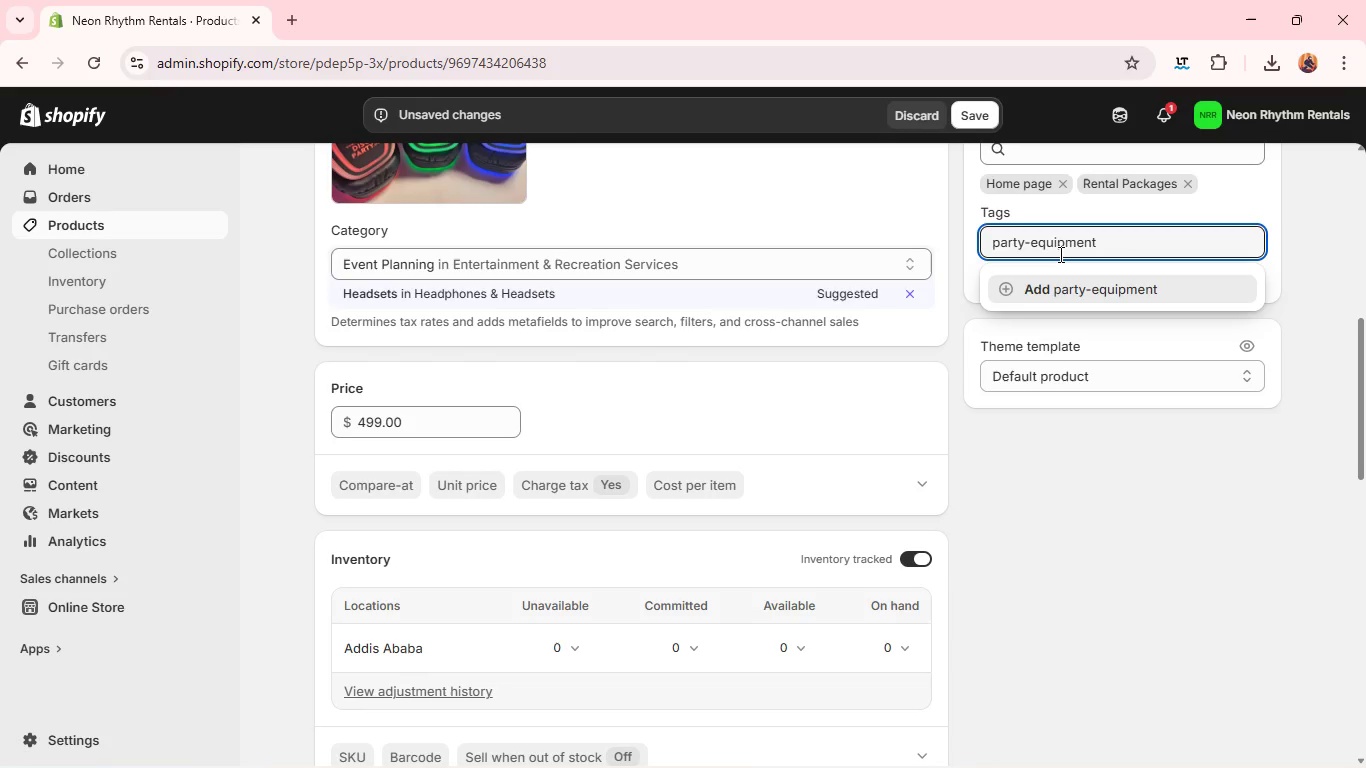 
key(Enter)
 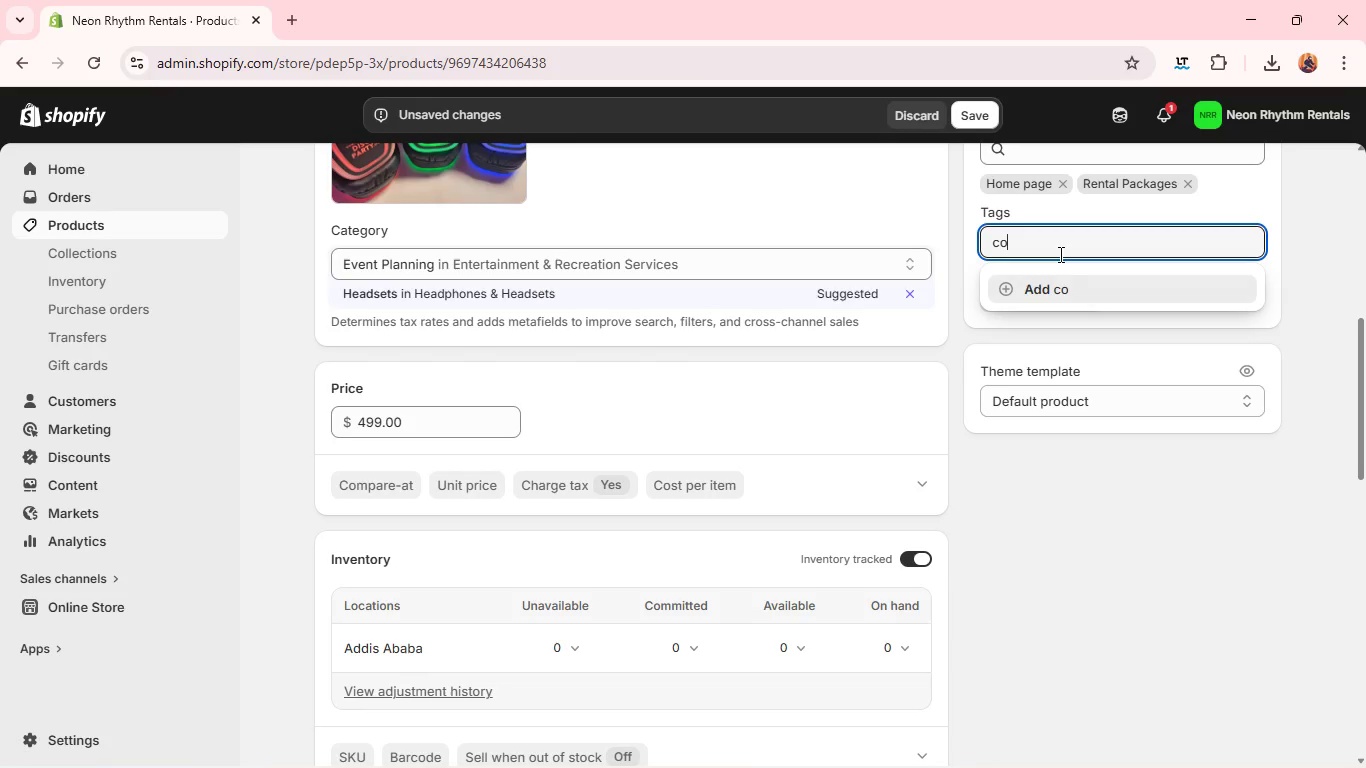 
type(coroprate-events)
 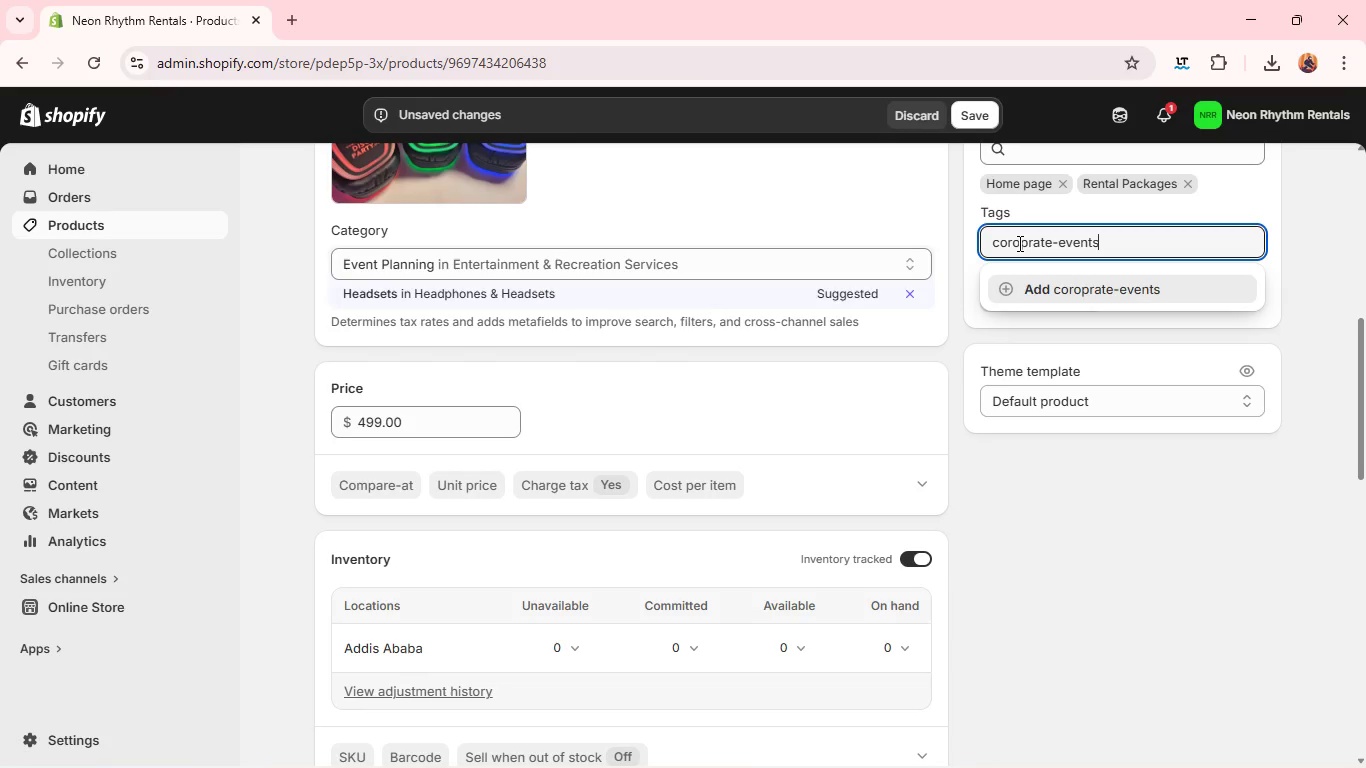 
left_click([1018, 243])
 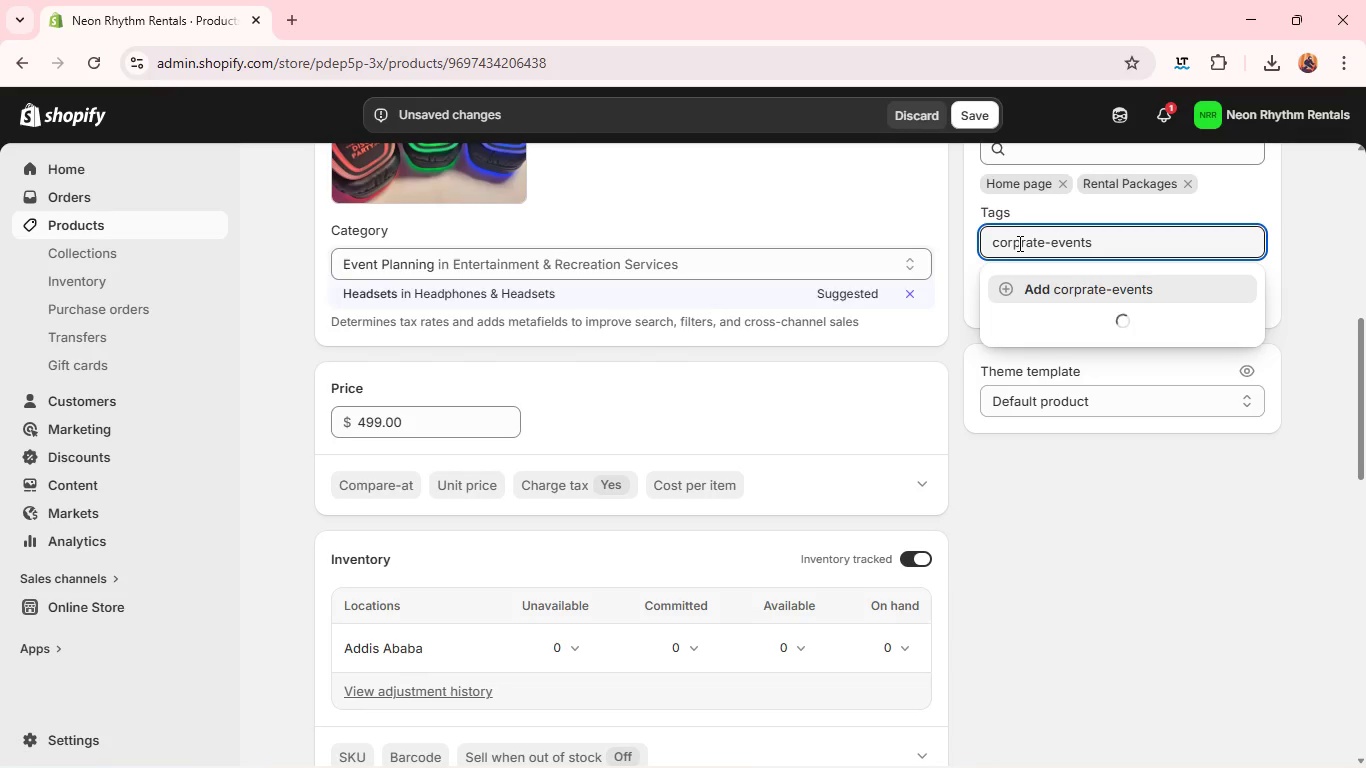 
key(Backspace)
 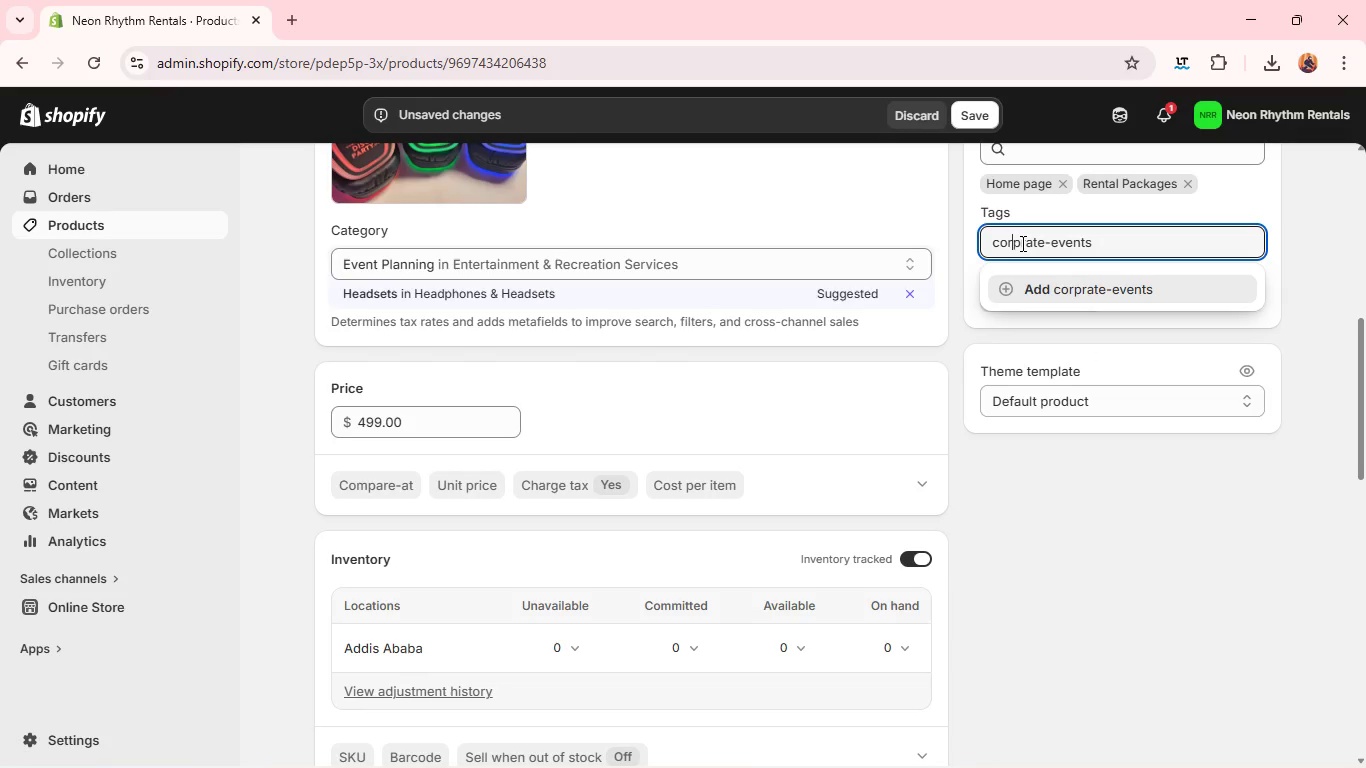 
left_click([1021, 243])
 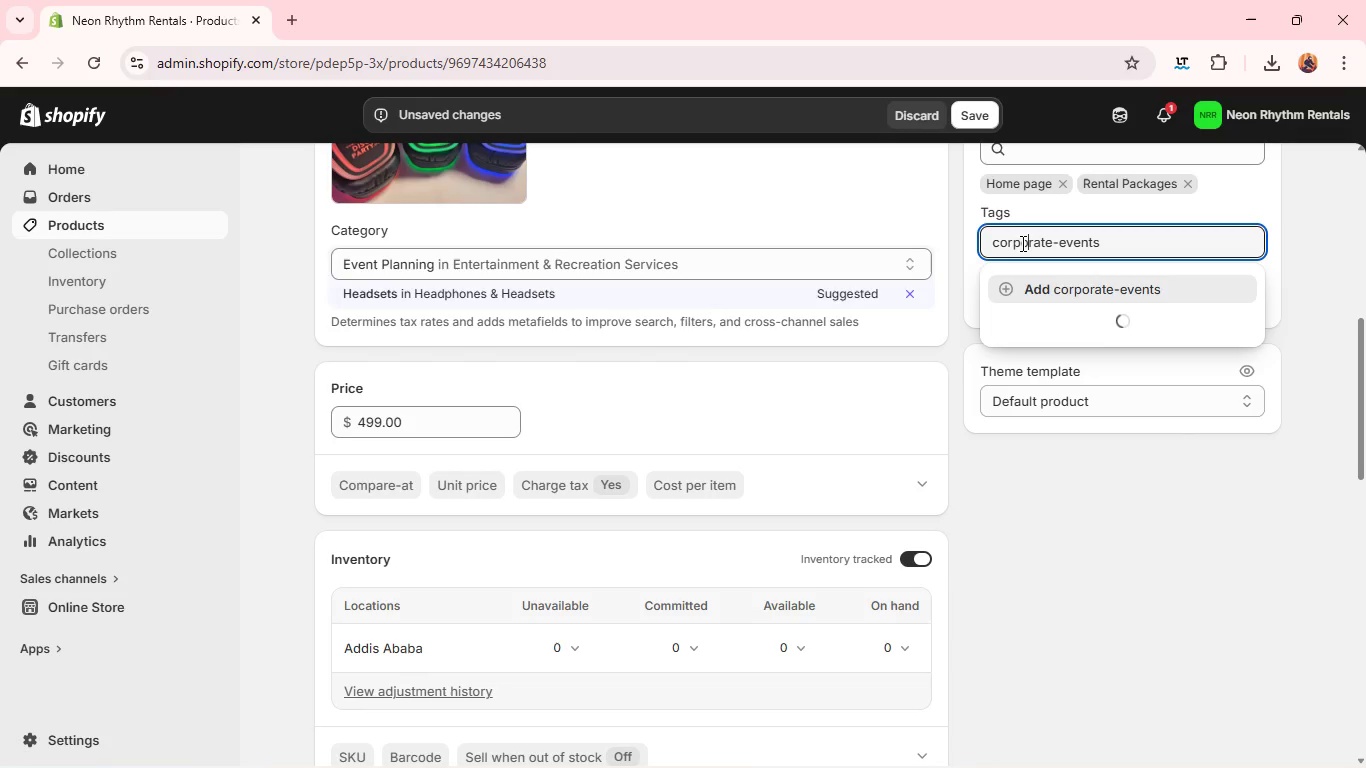 
key(O)
 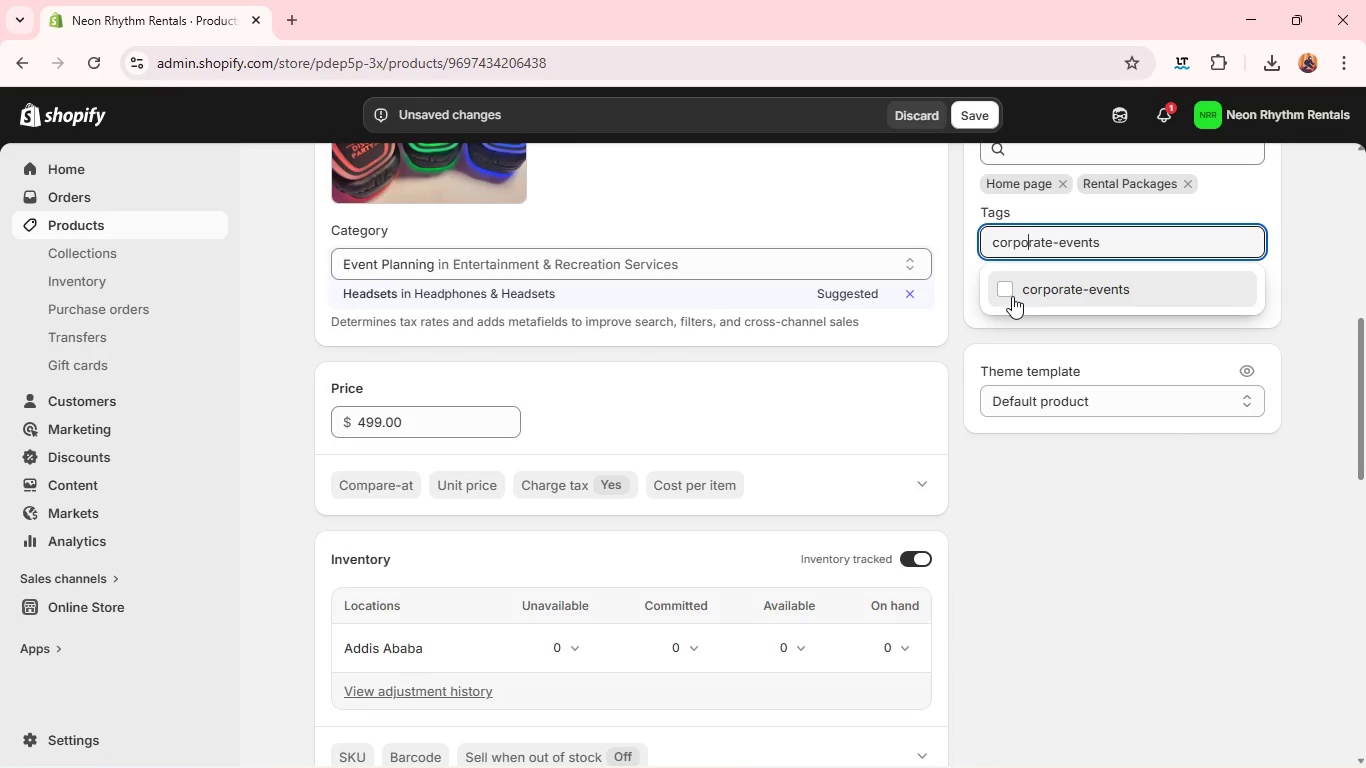 
left_click([1012, 296])
 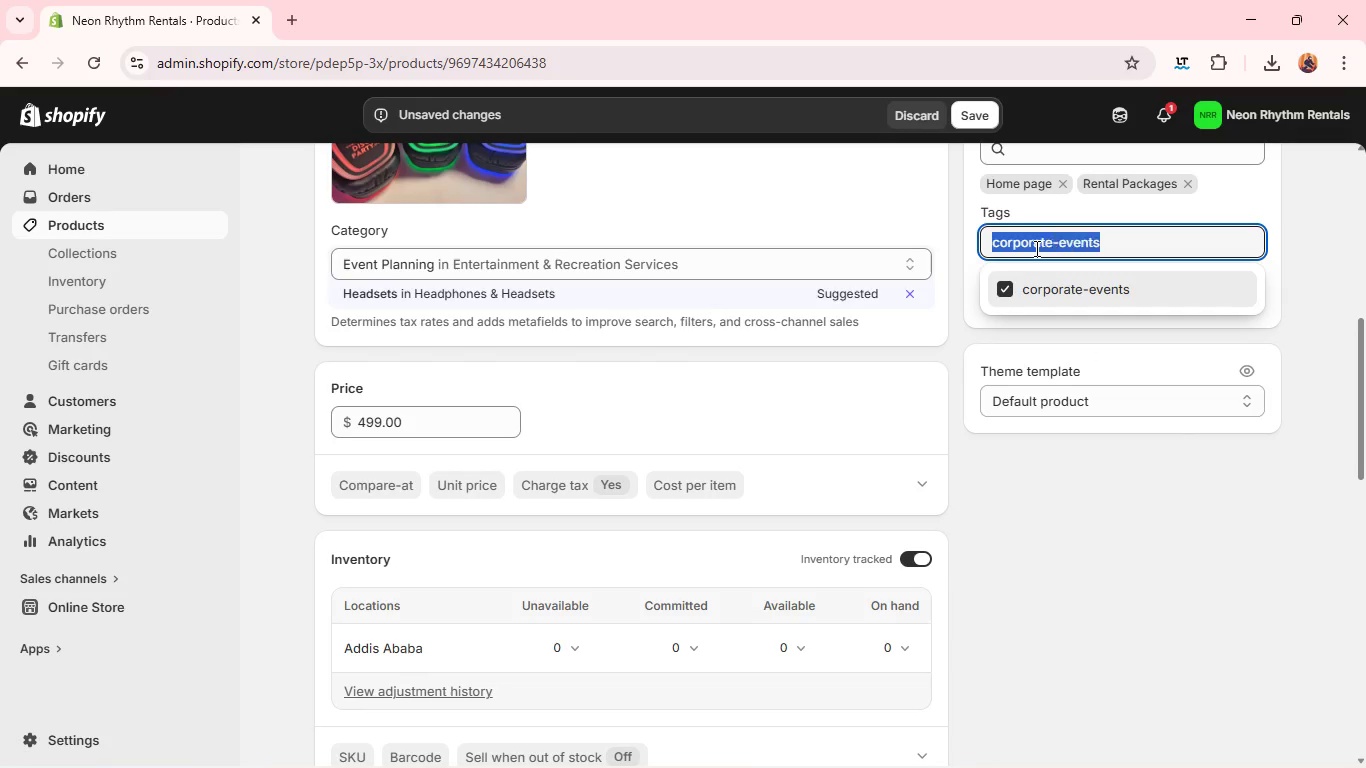 
double_click([1035, 248])
 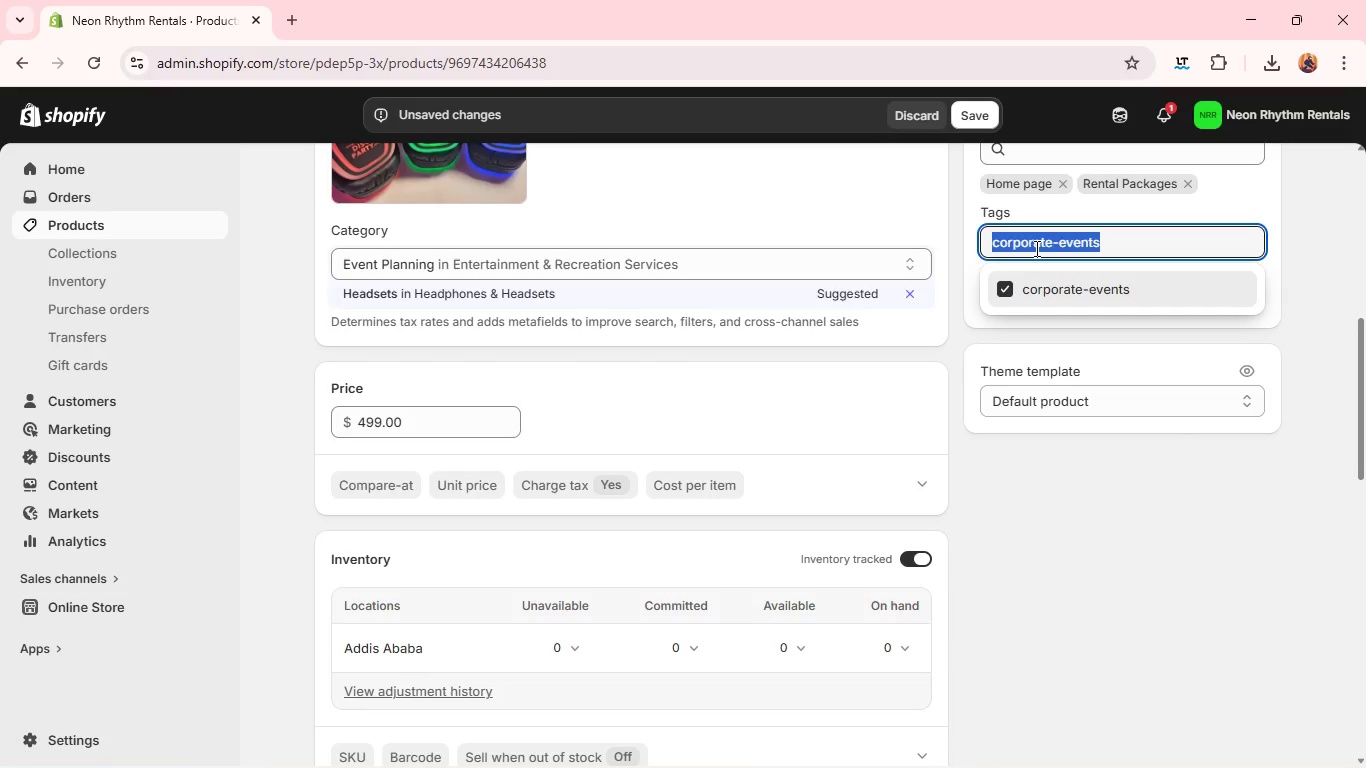 
triple_click([1035, 248])
 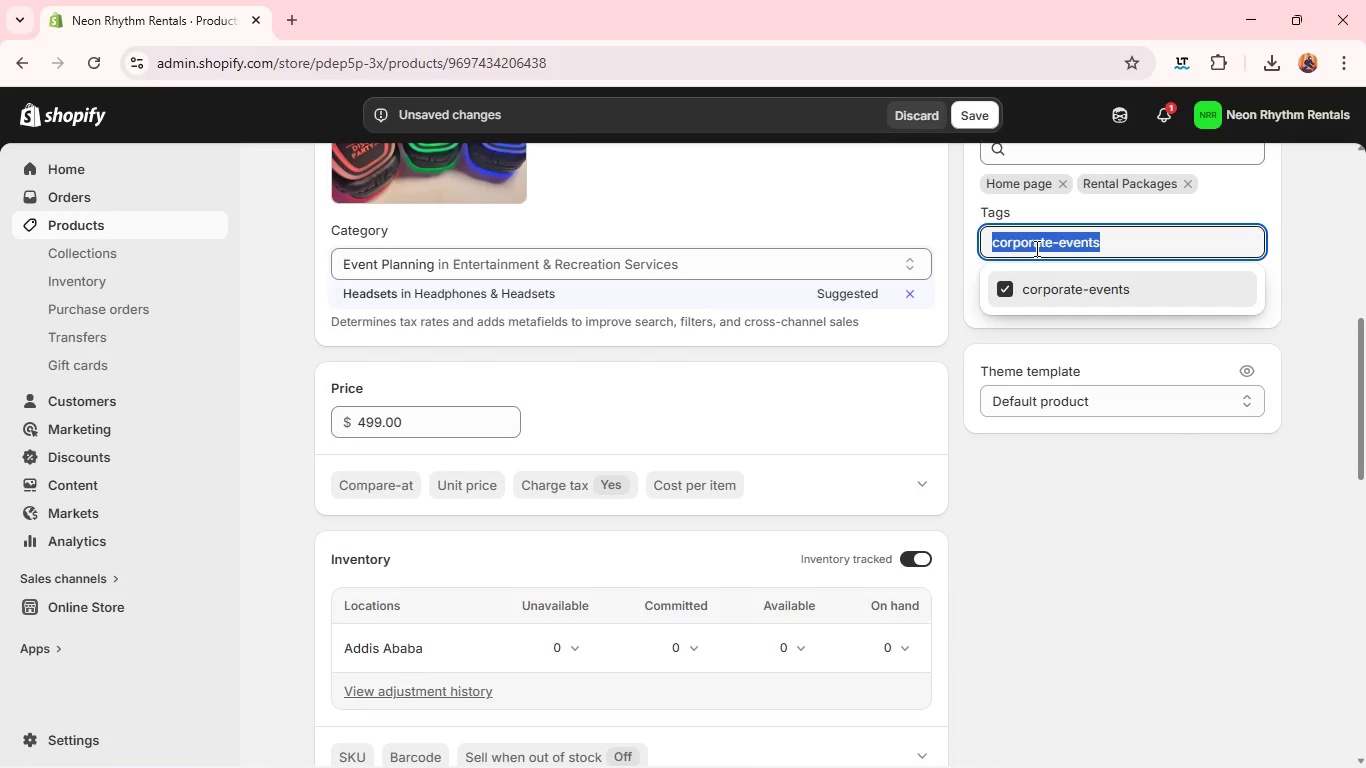 
triple_click([1035, 248])
 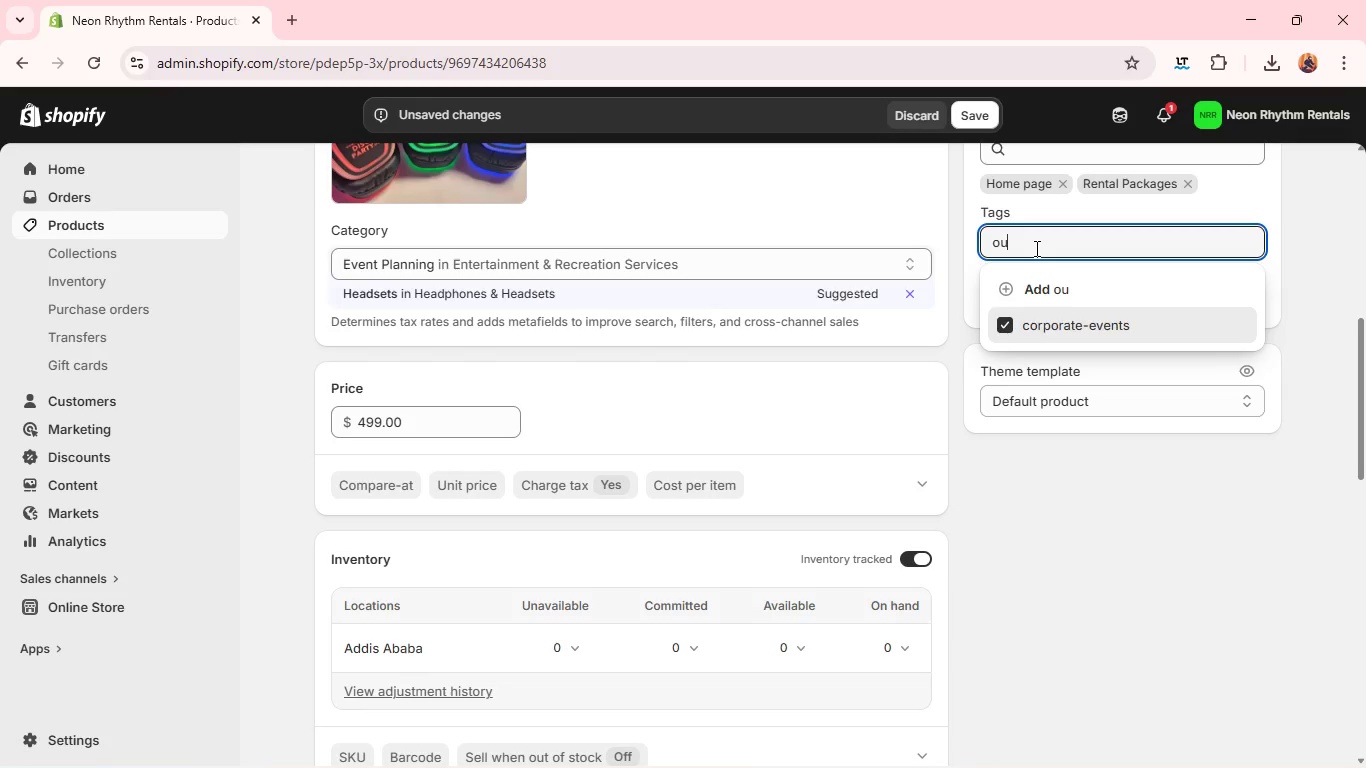 
type(outdoor-events)
 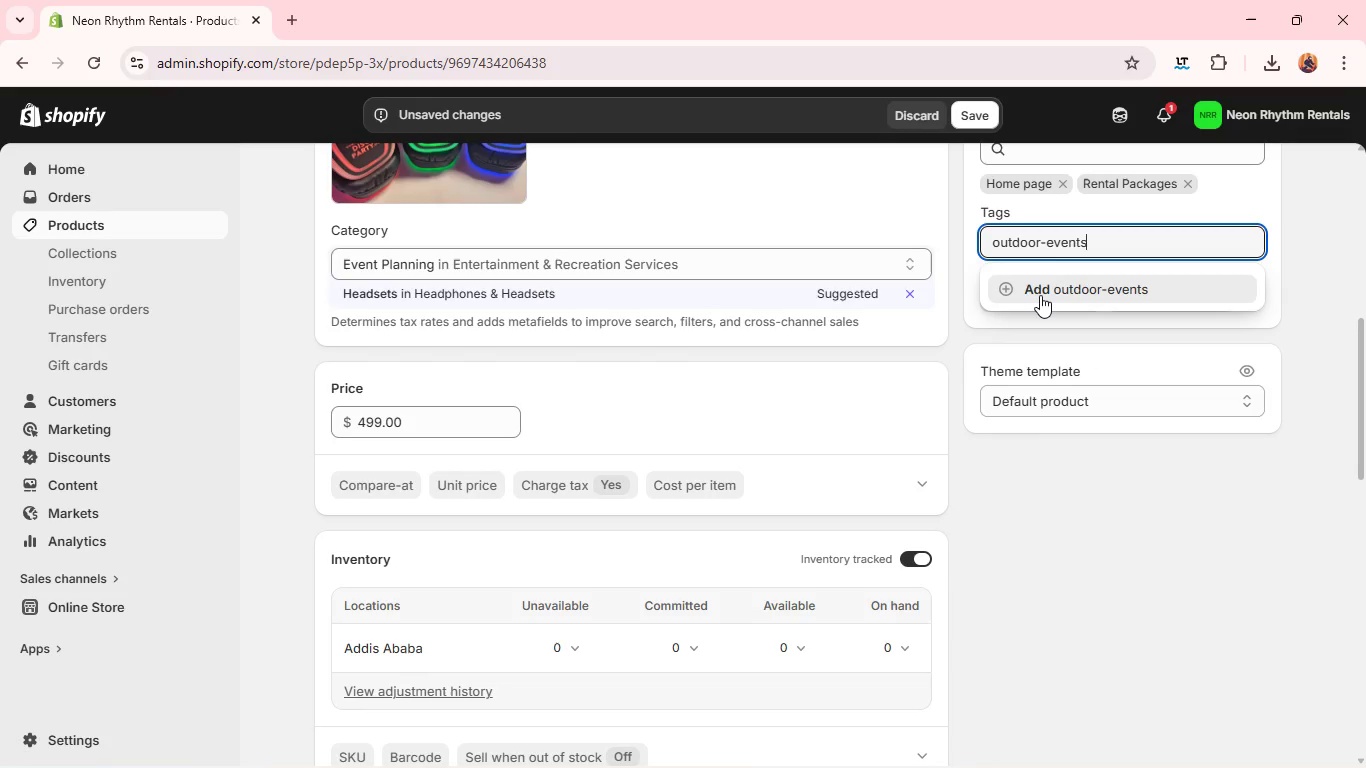 
key(Enter)
 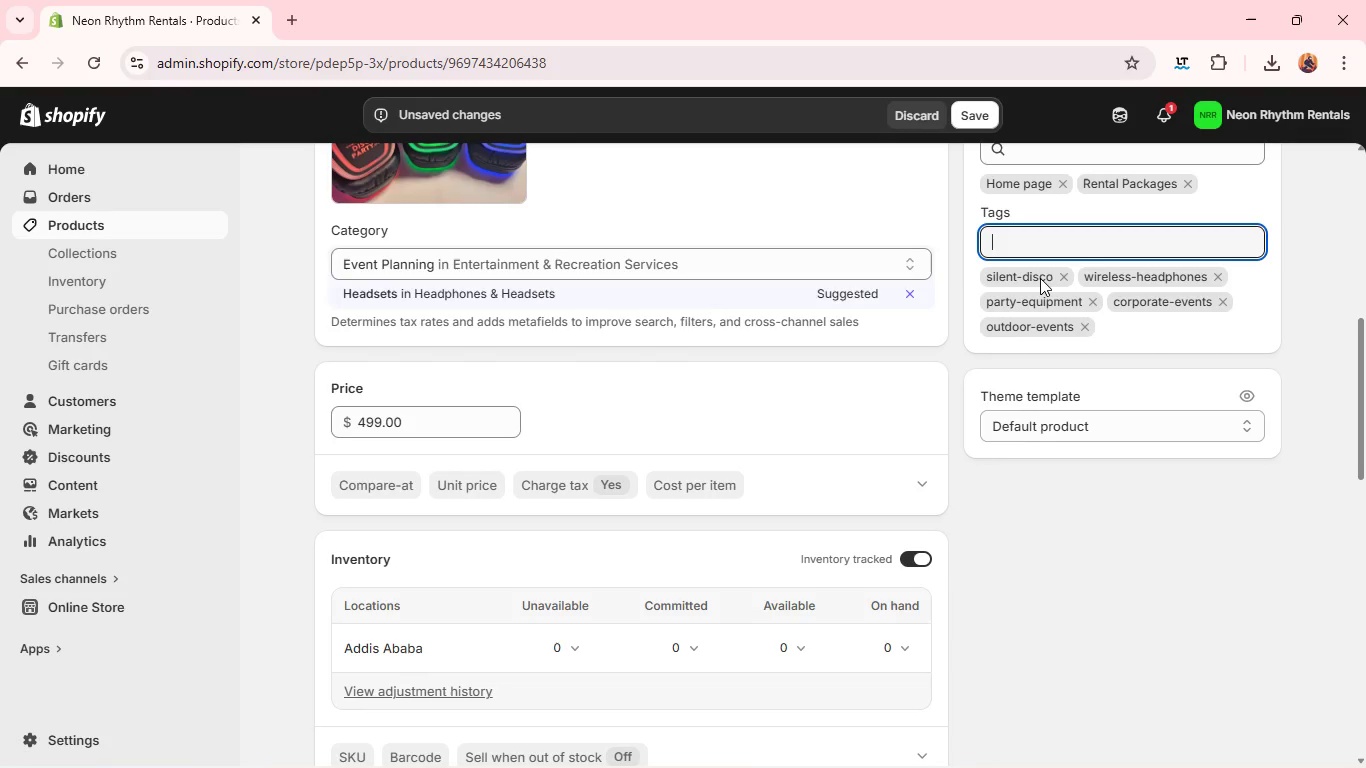 
type(nightlid)
key(Backspace)
type(fe)
 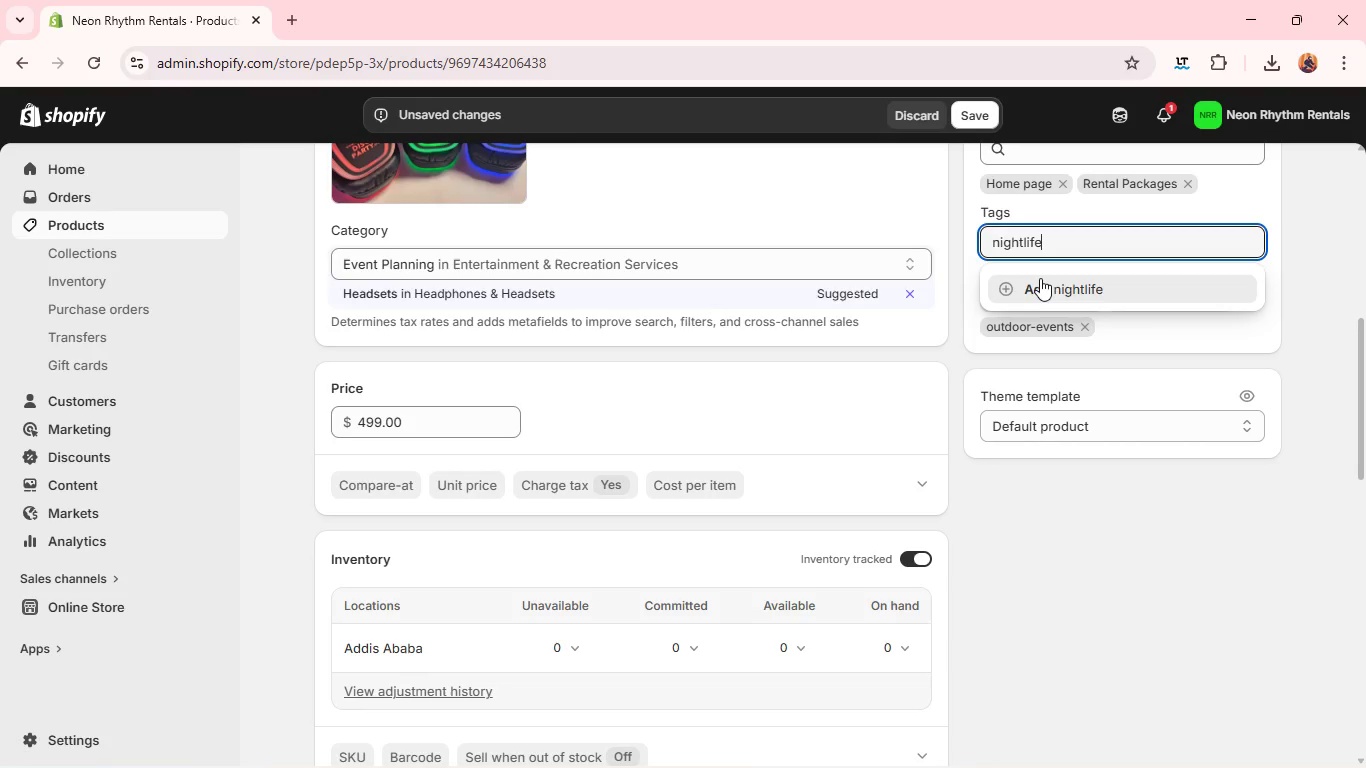 
key(Enter)
 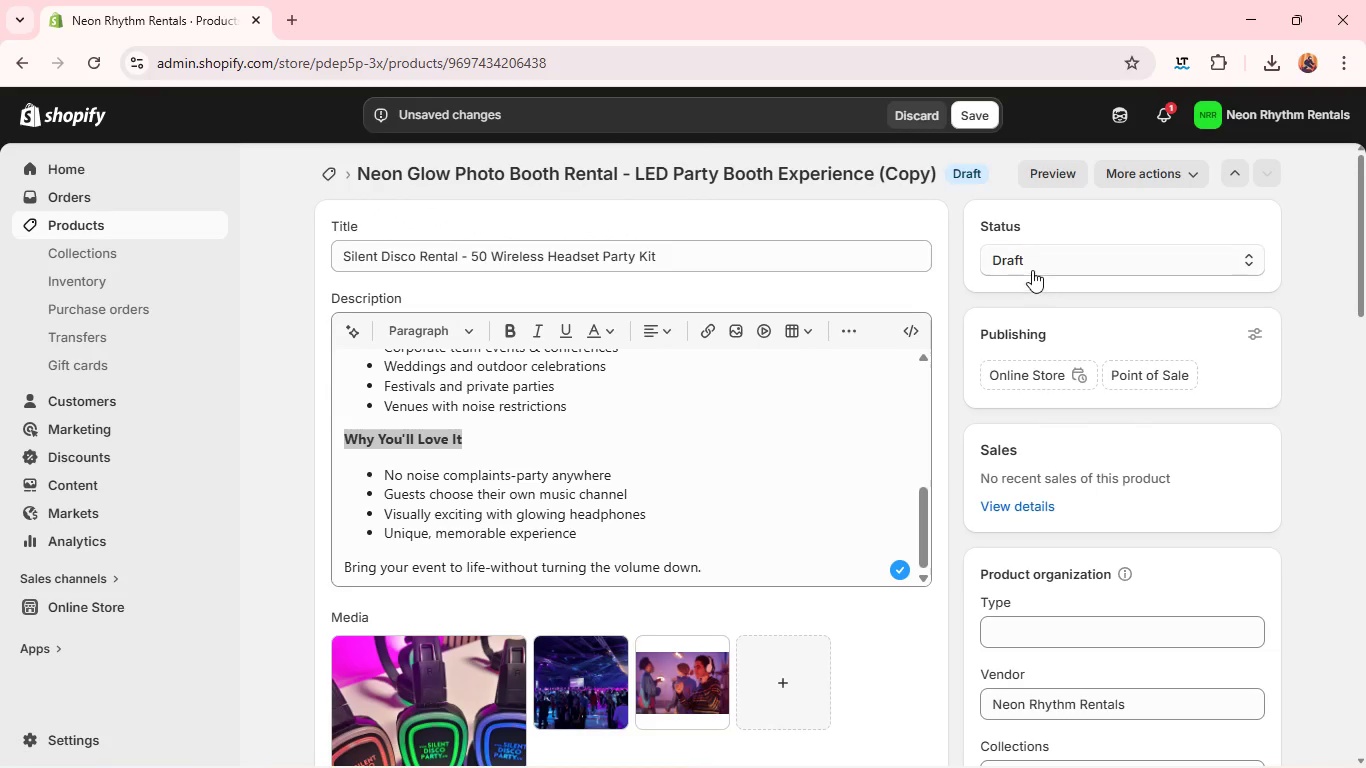 
left_click([1032, 269])
 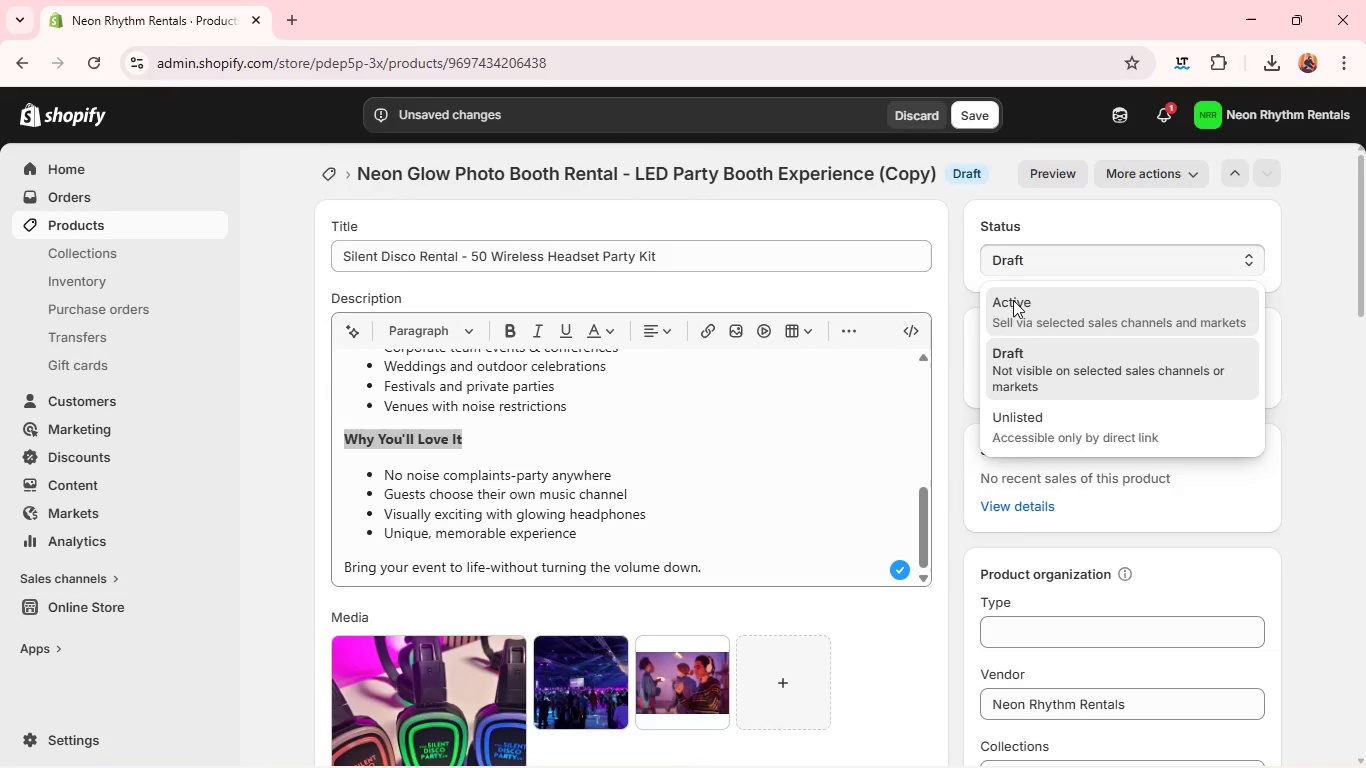 
left_click([1013, 300])
 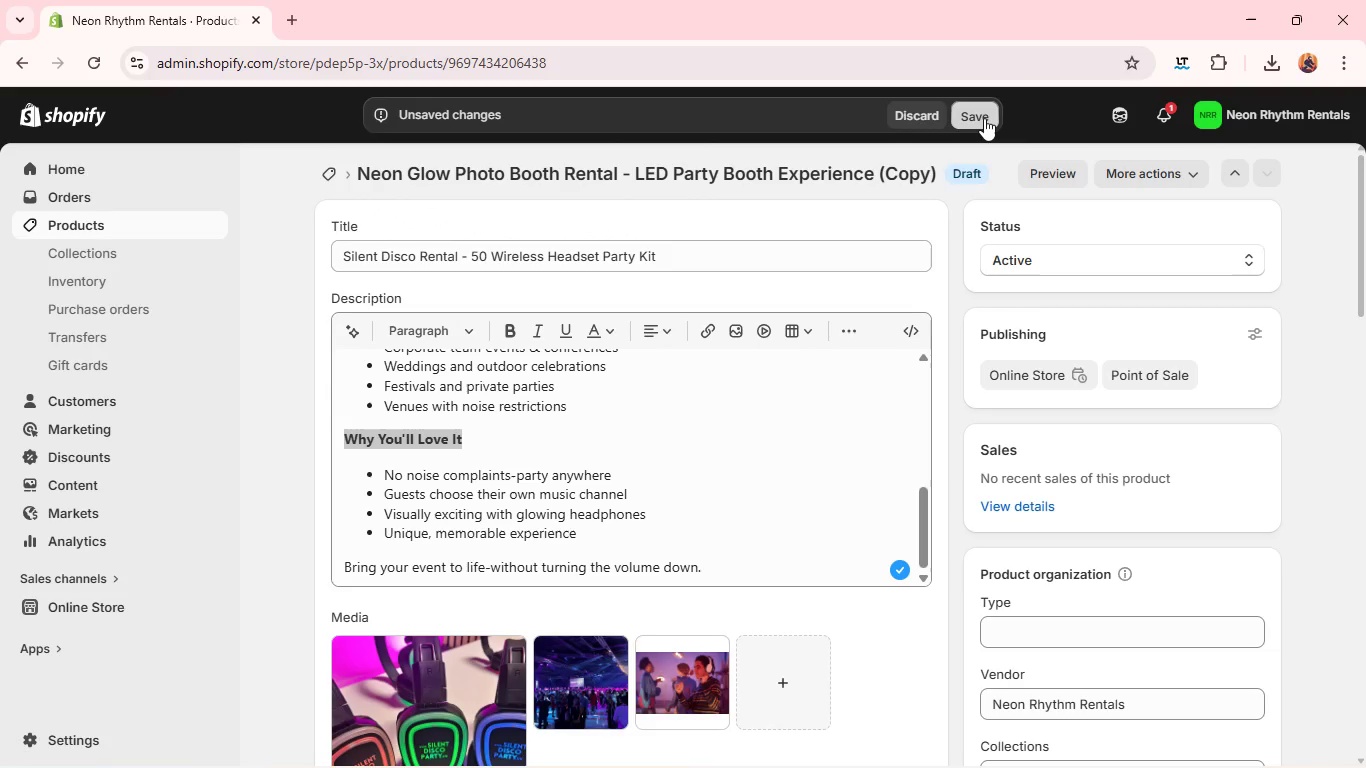 
left_click([984, 118])
 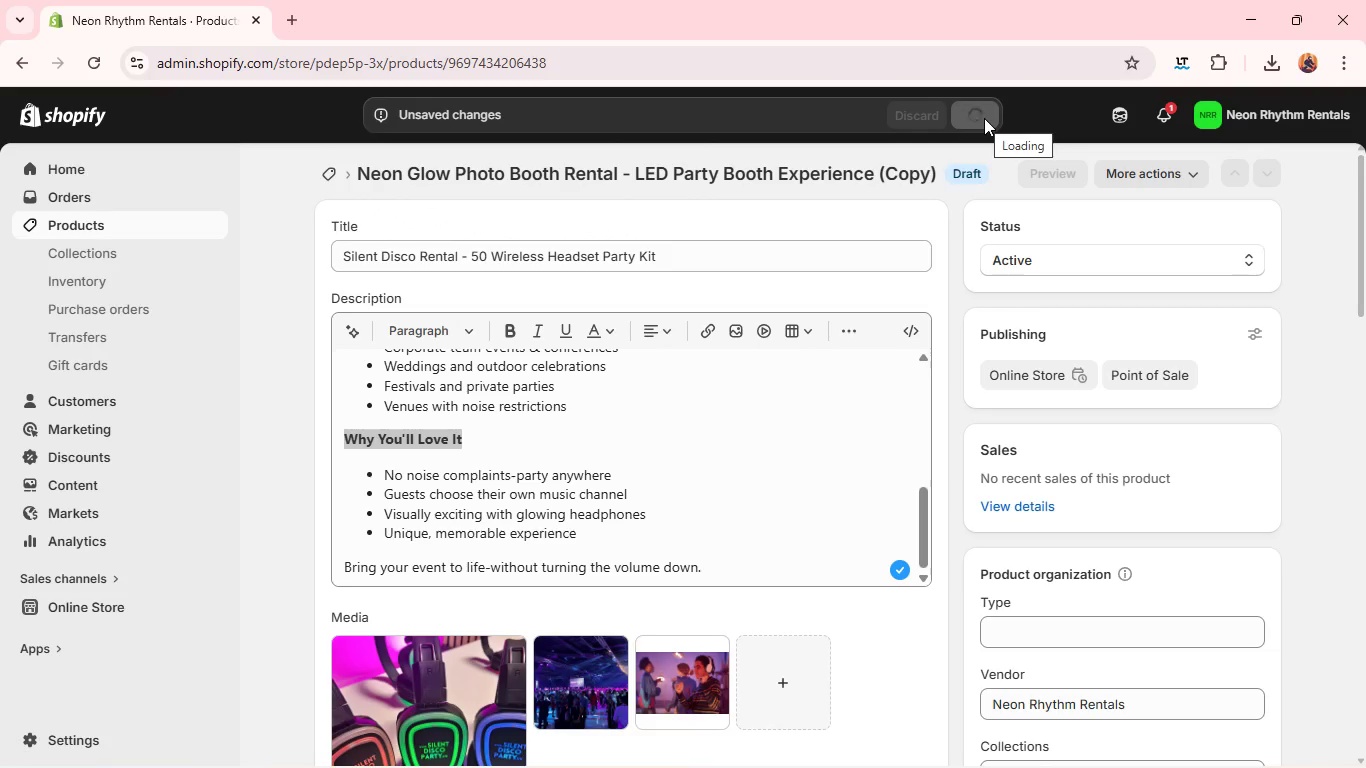 
wait(9.49)
 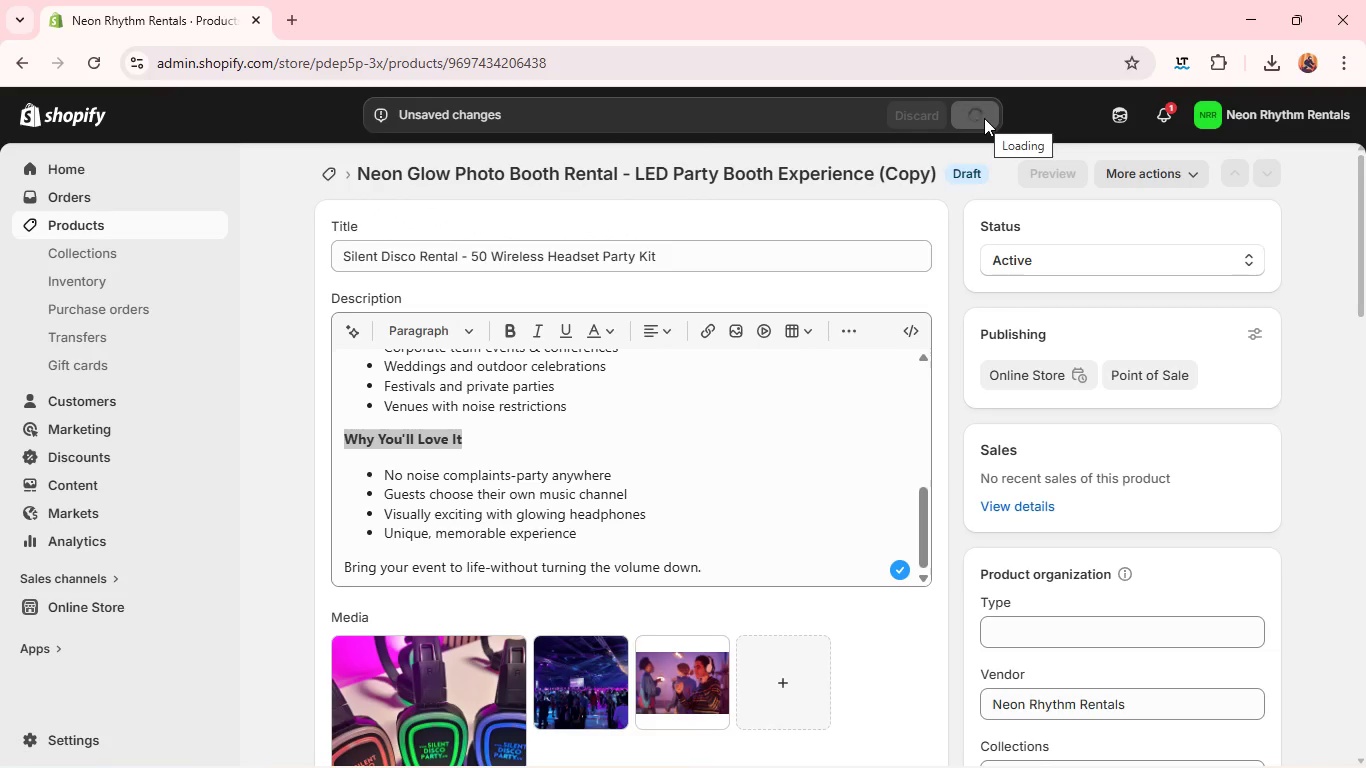 
mouse_move([952, 319])
 